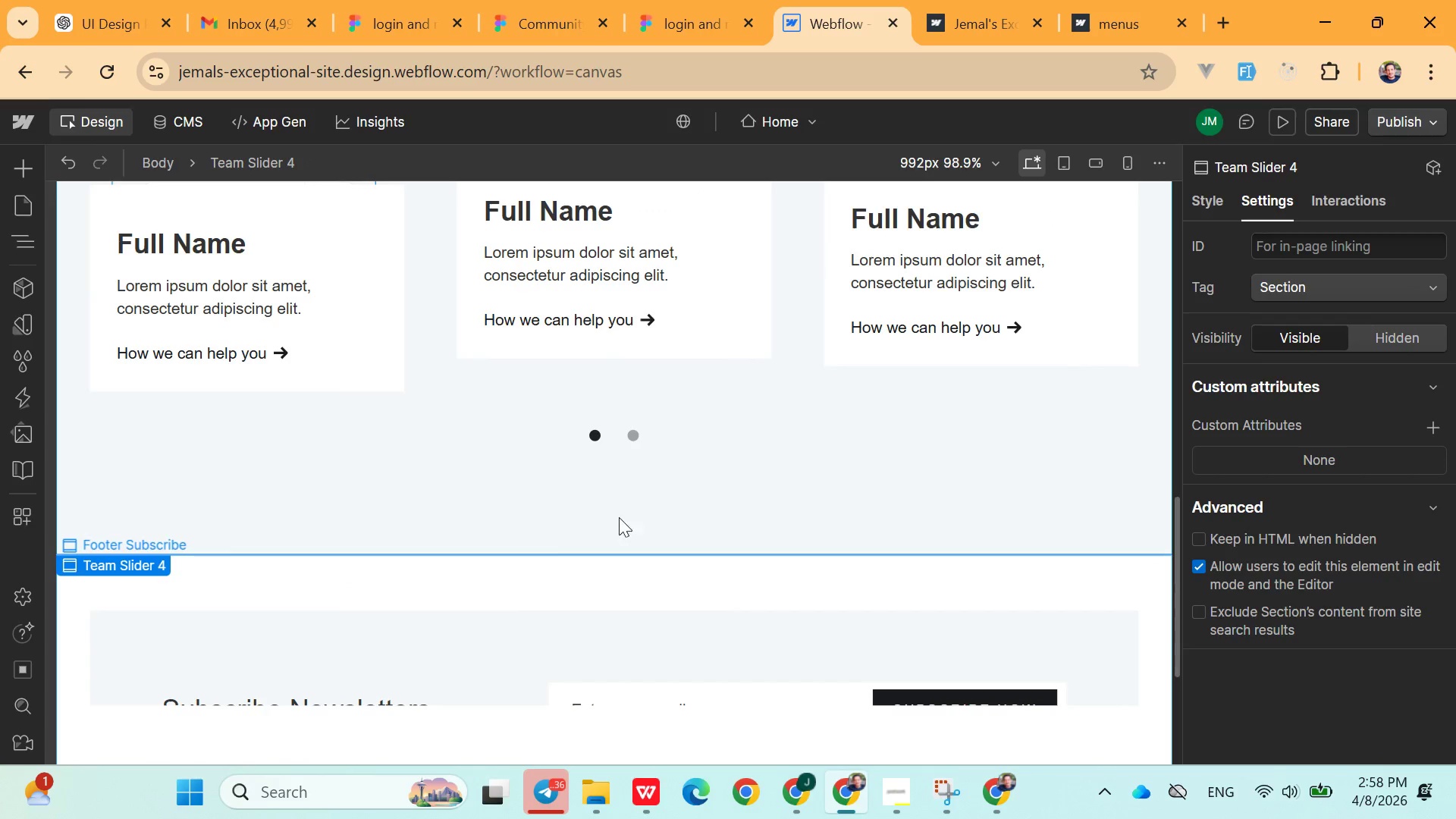 
scroll: coordinate [672, 513], scroll_direction: down, amount: 12.0
 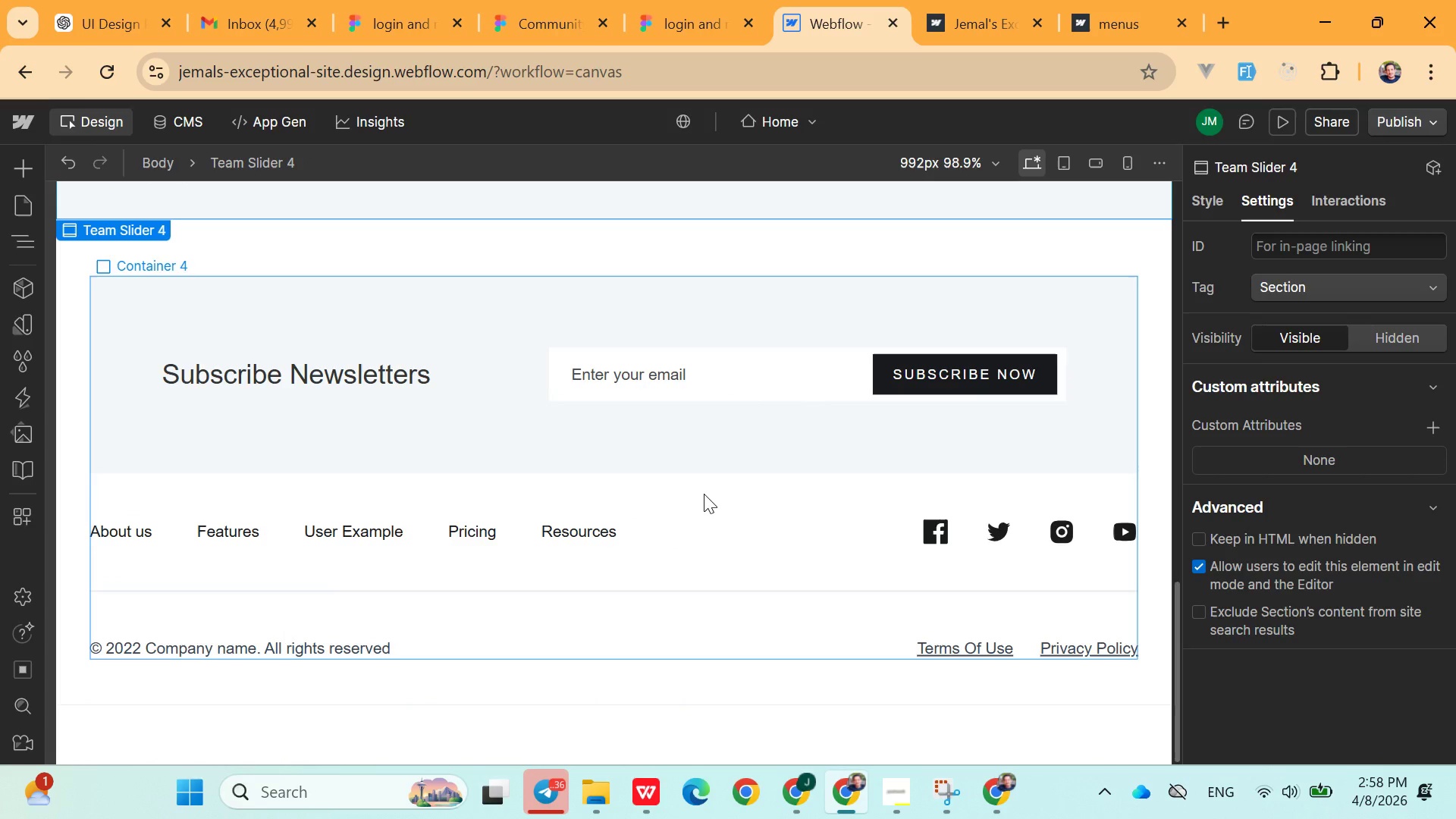 
scroll: coordinate [700, 490], scroll_direction: up, amount: 13.0
 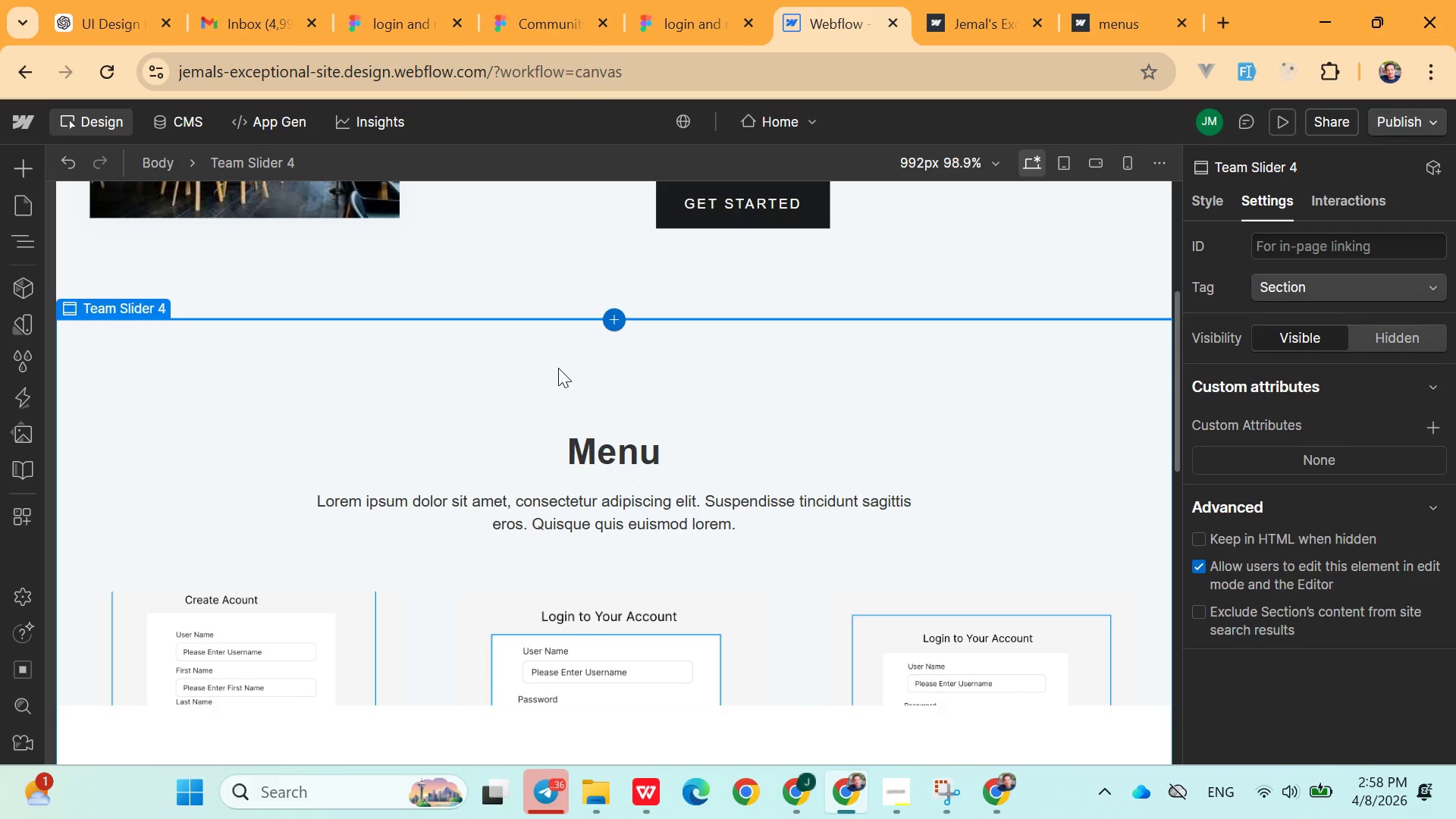 
scroll: coordinate [654, 425], scroll_direction: down, amount: 3.0
 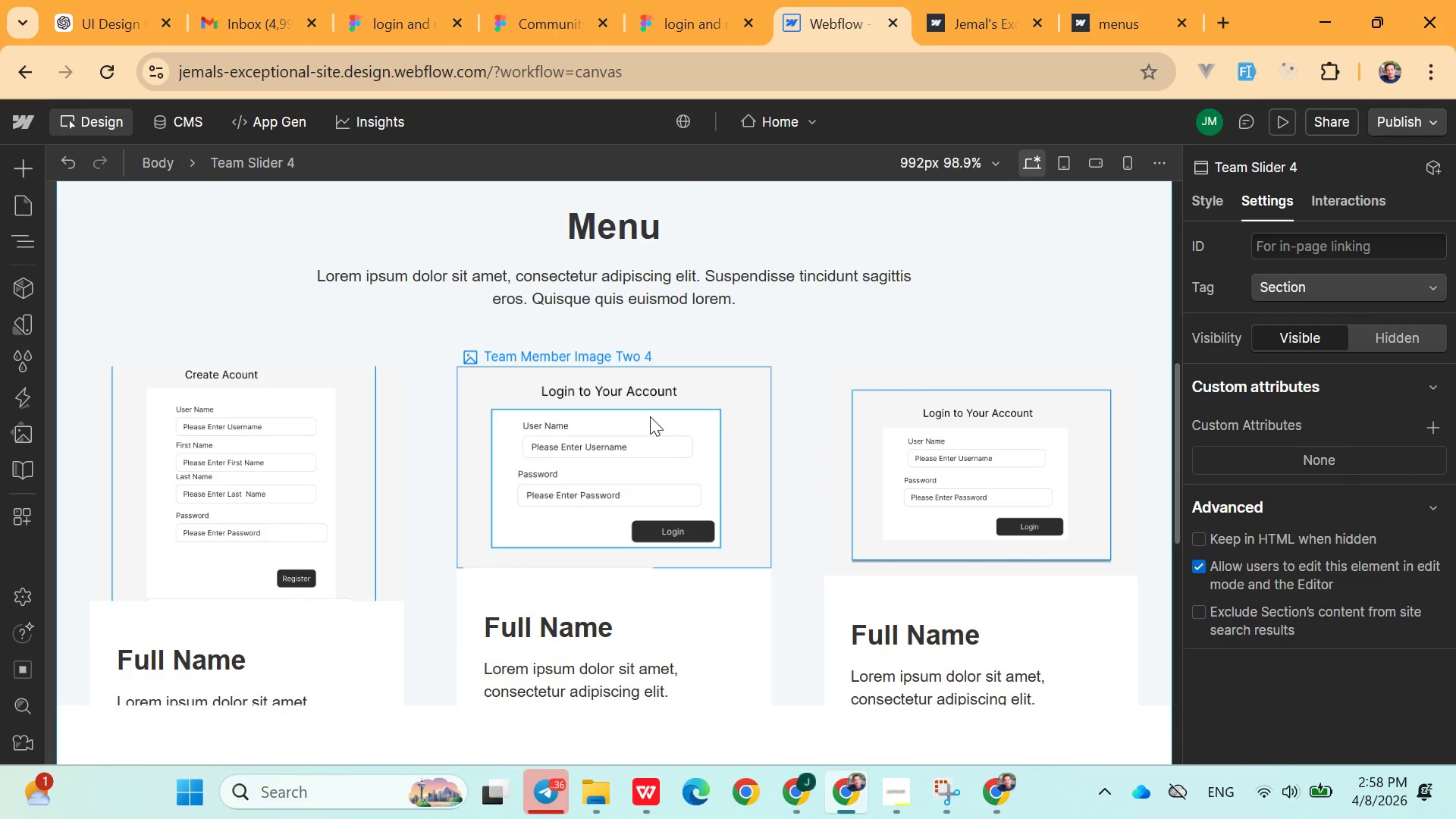 
scroll: coordinate [648, 450], scroll_direction: up, amount: 12.0
 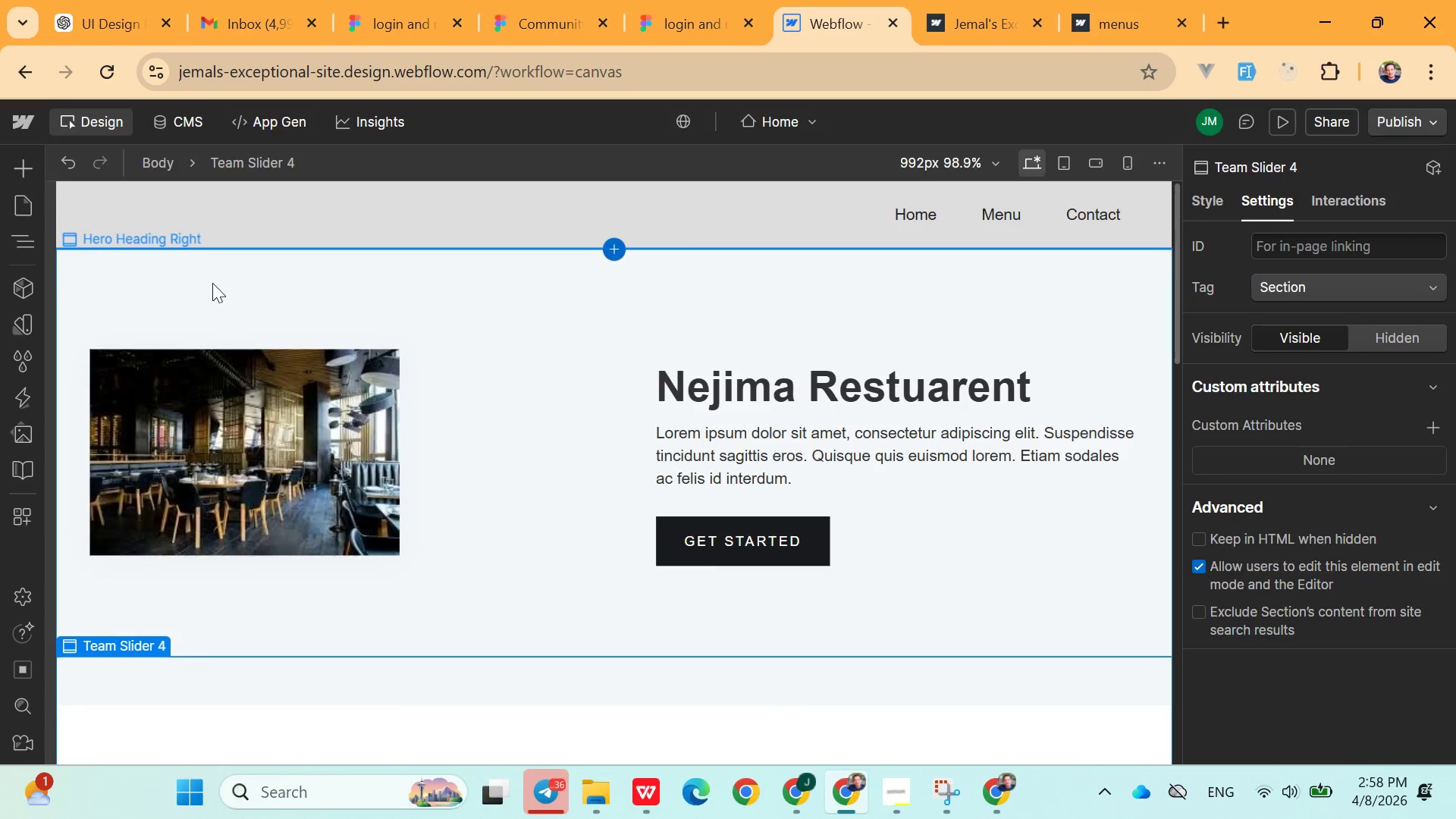 
mouse_move([16, 225])
 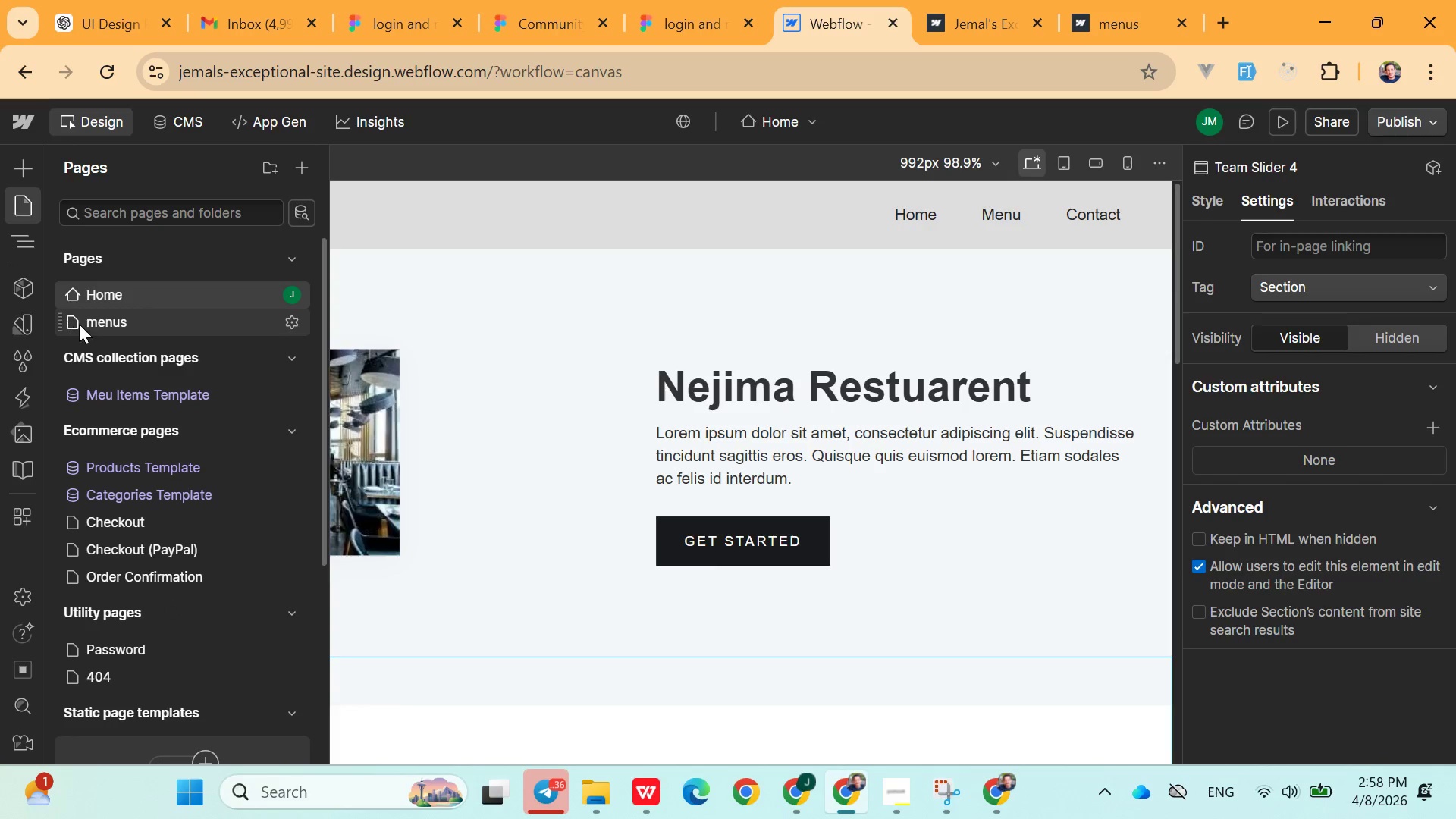 
left_click([83, 324])
 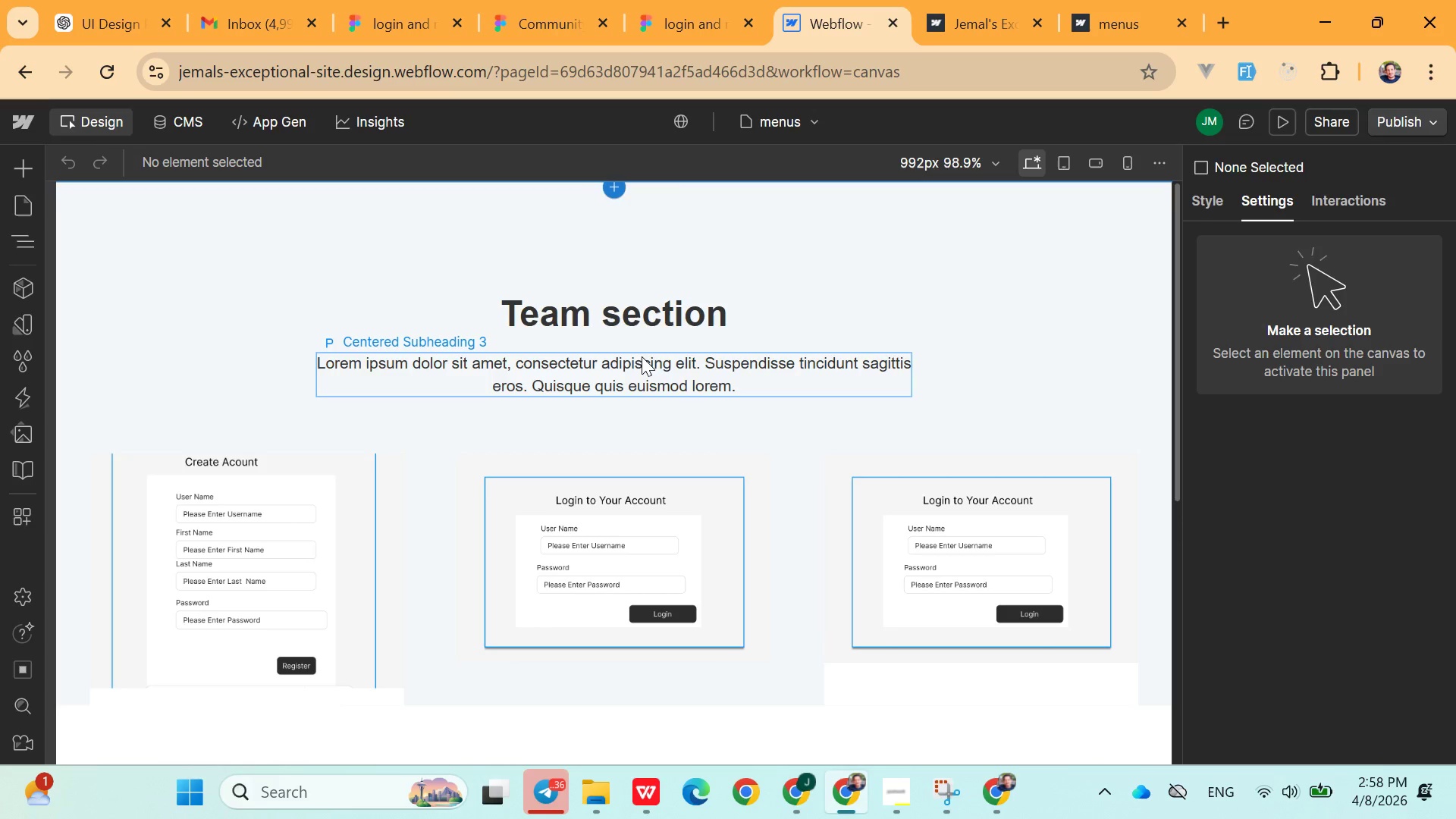 
scroll: coordinate [735, 441], scroll_direction: down, amount: 2.0
 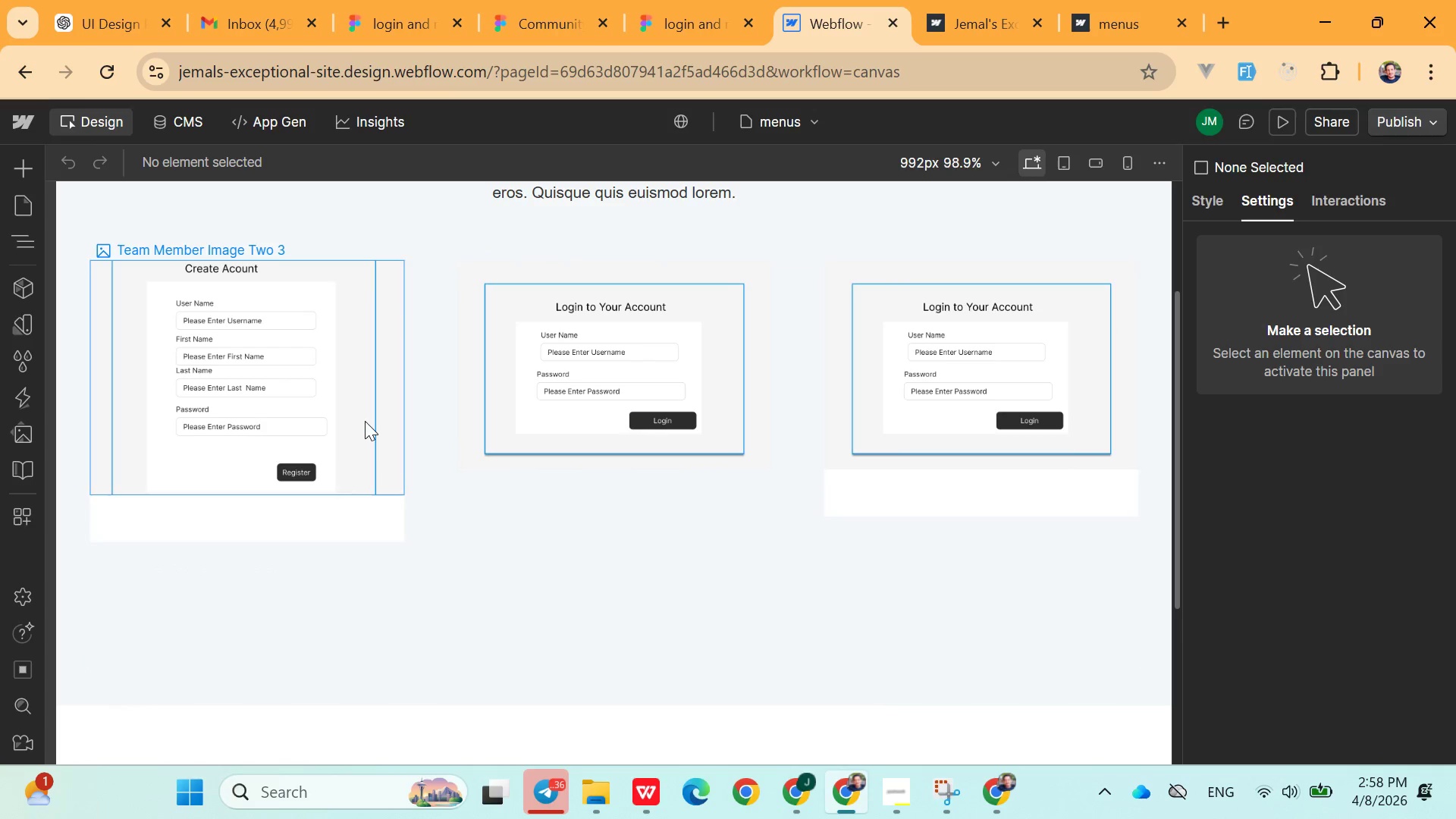 
scroll: coordinate [352, 425], scroll_direction: up, amount: 3.0
 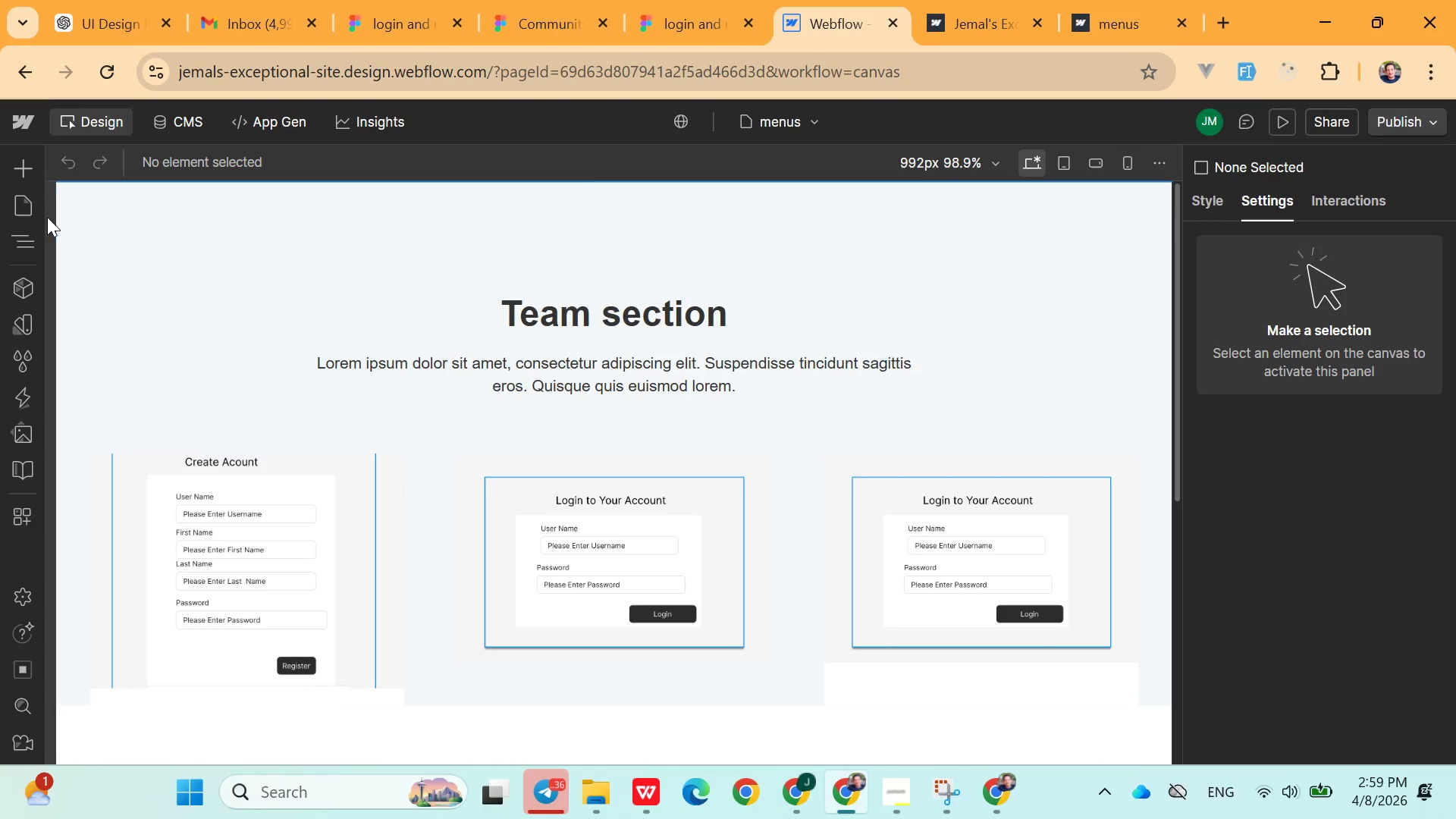 
left_click([29, 204])
 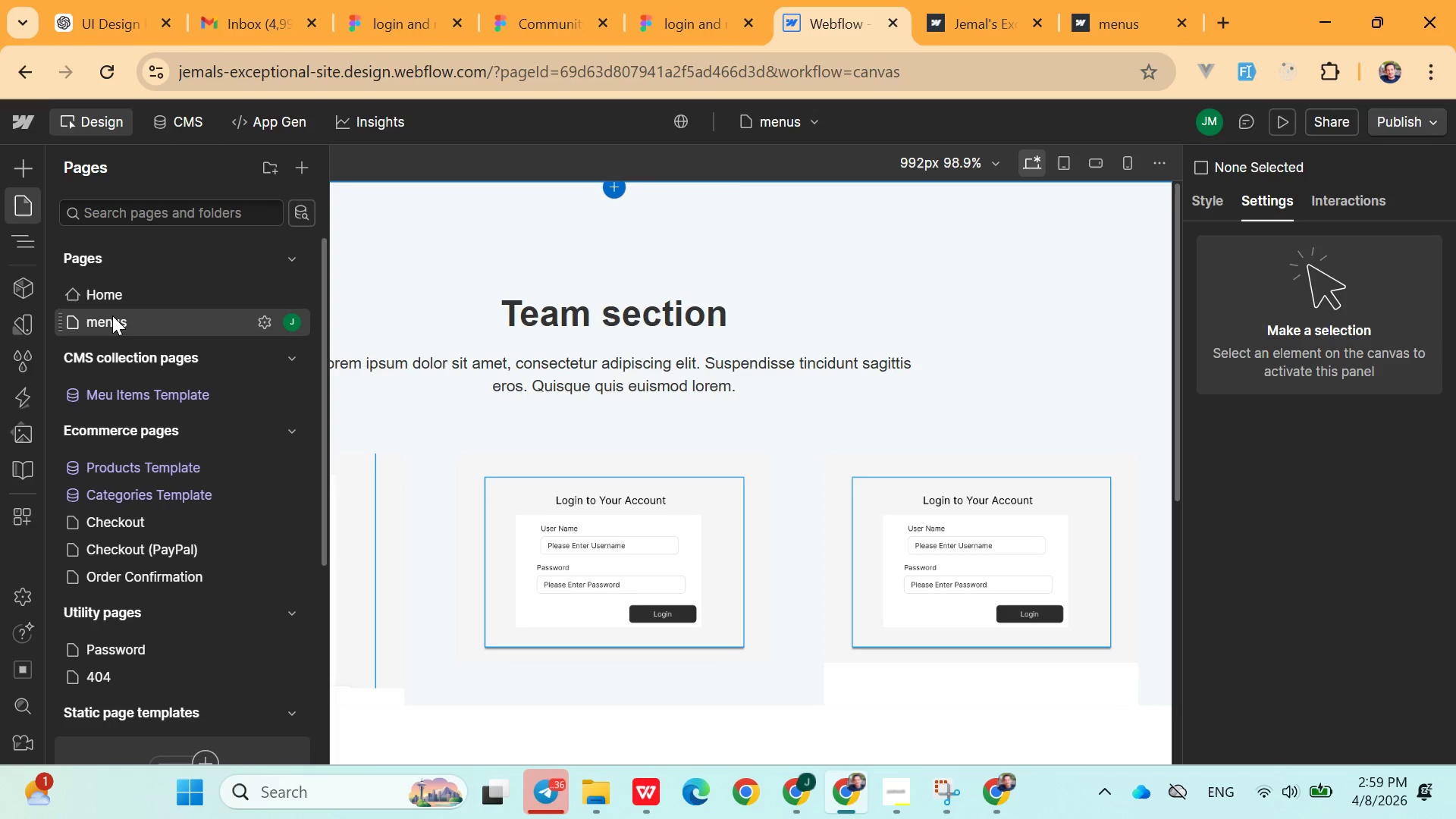 
right_click([112, 315])
 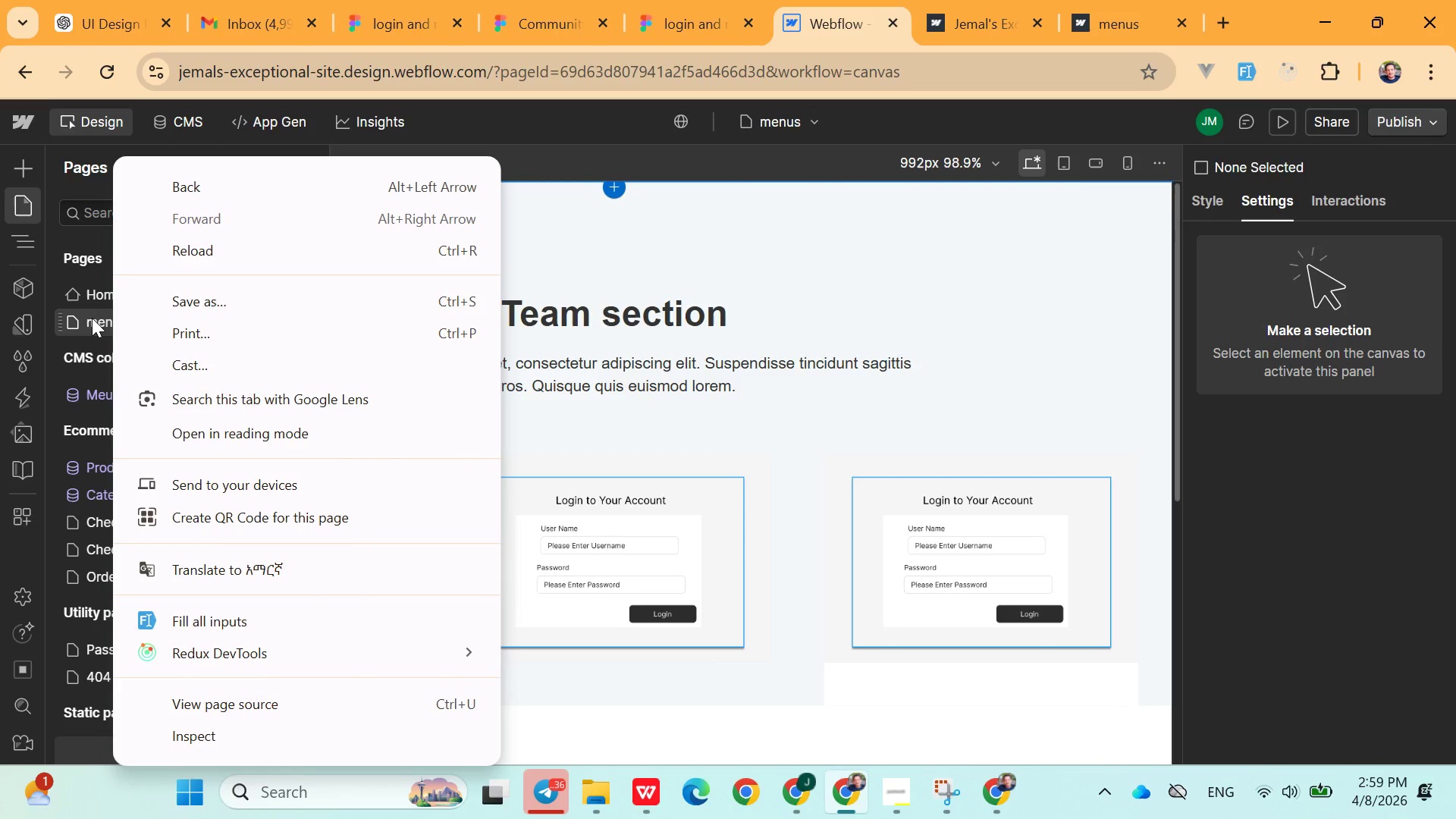 
left_click([76, 318])
 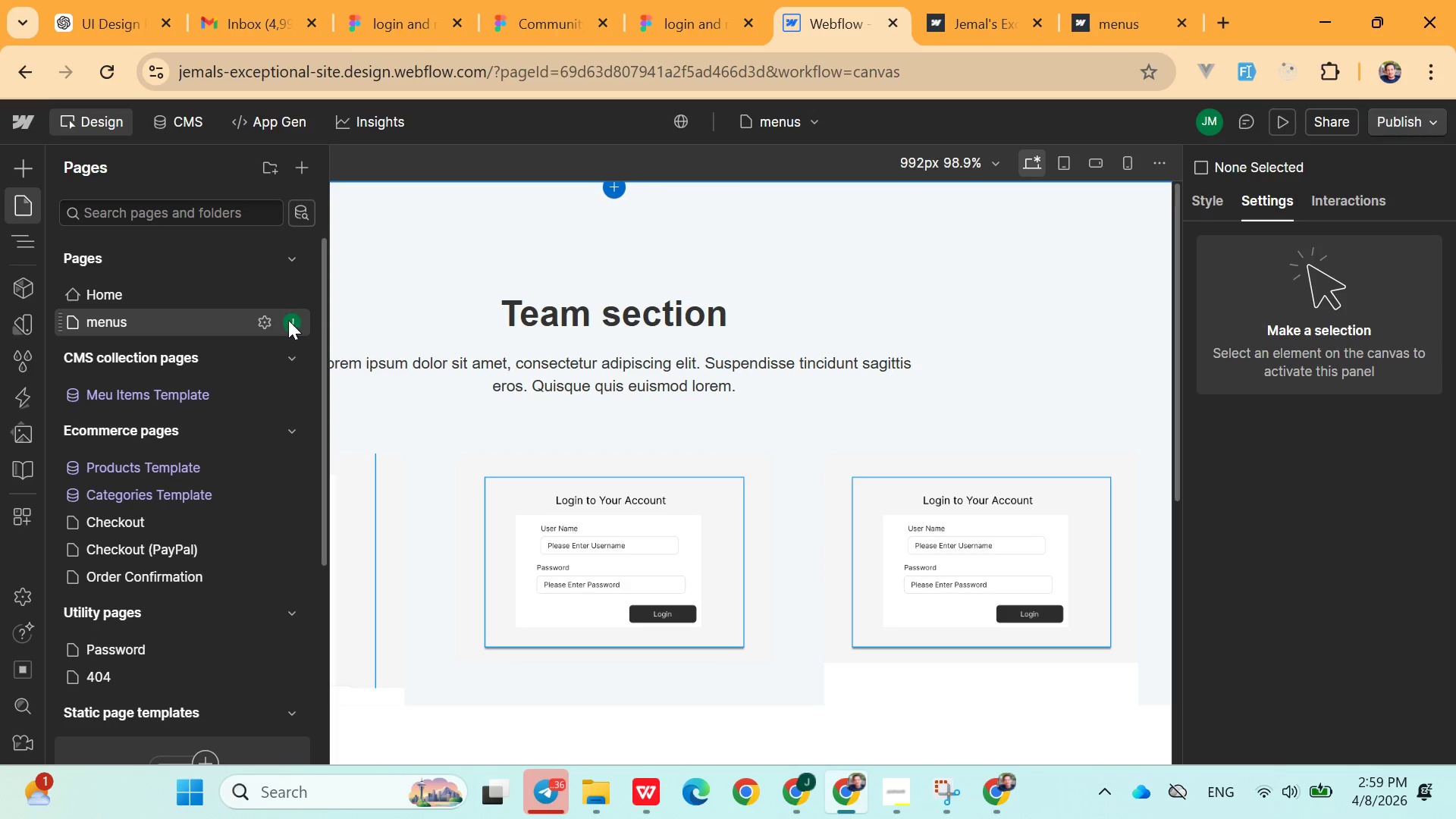 
mouse_move([293, 322])
 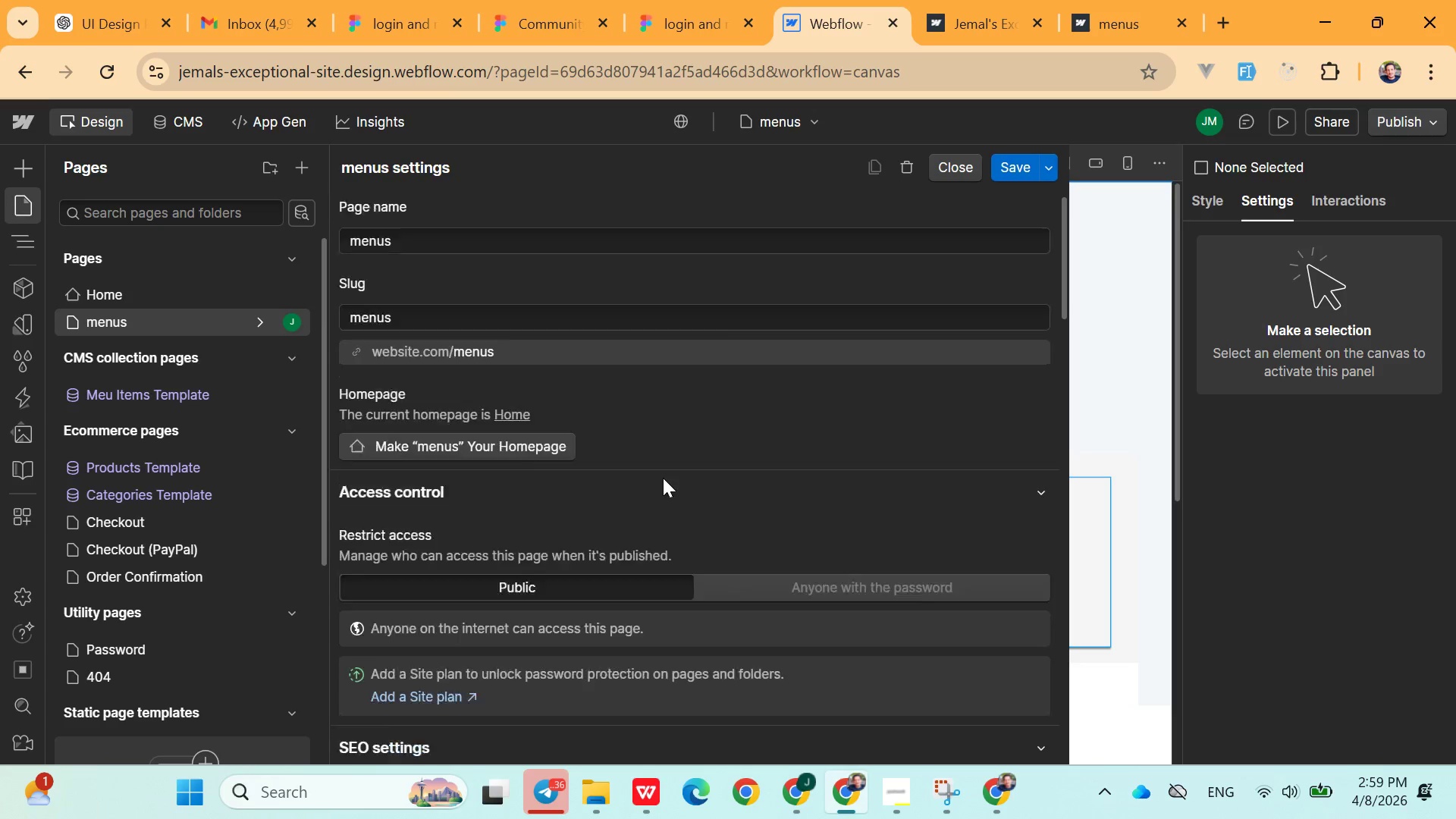 
scroll: coordinate [726, 501], scroll_direction: down, amount: 12.0
 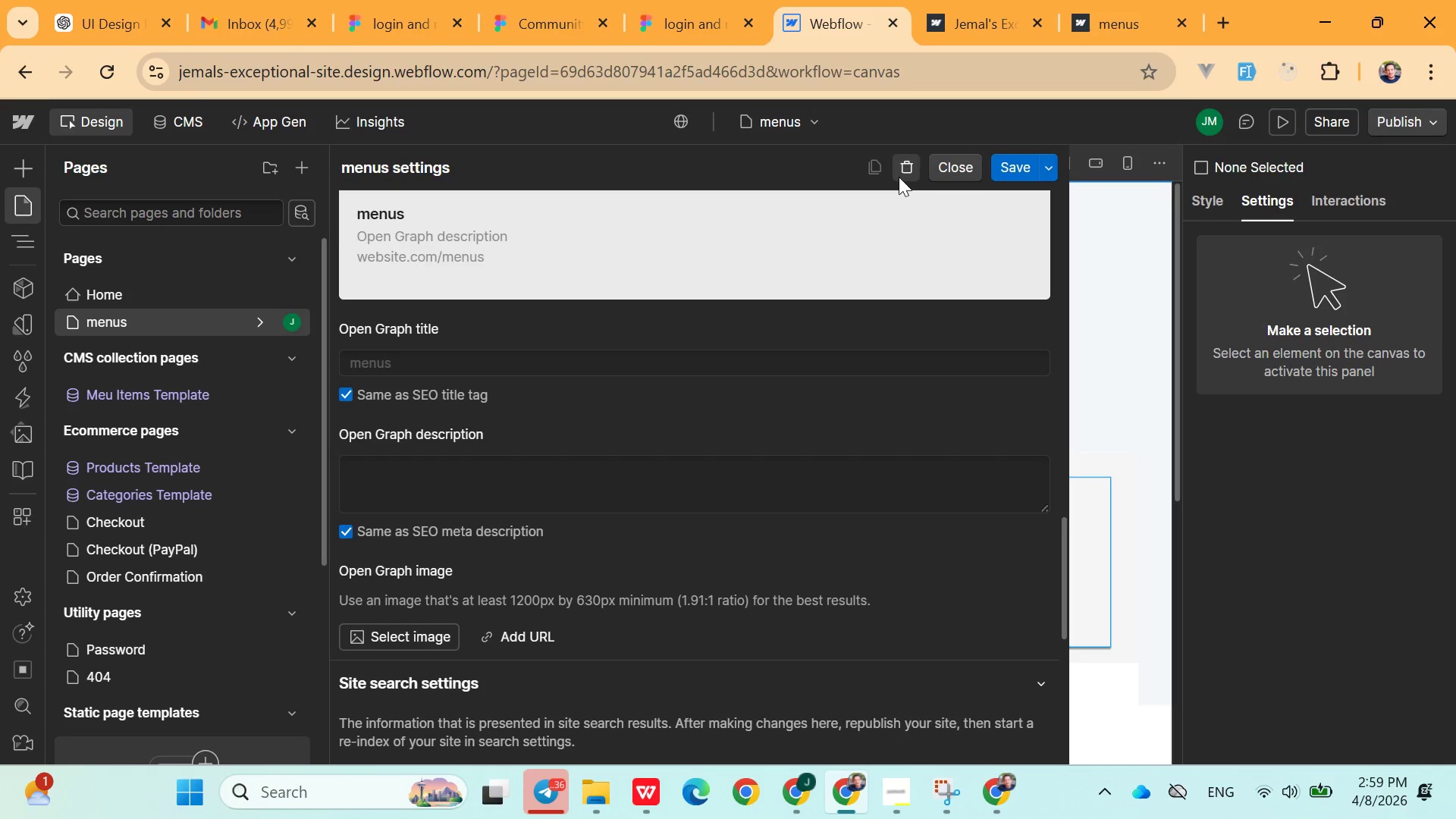 
left_click([899, 174])
 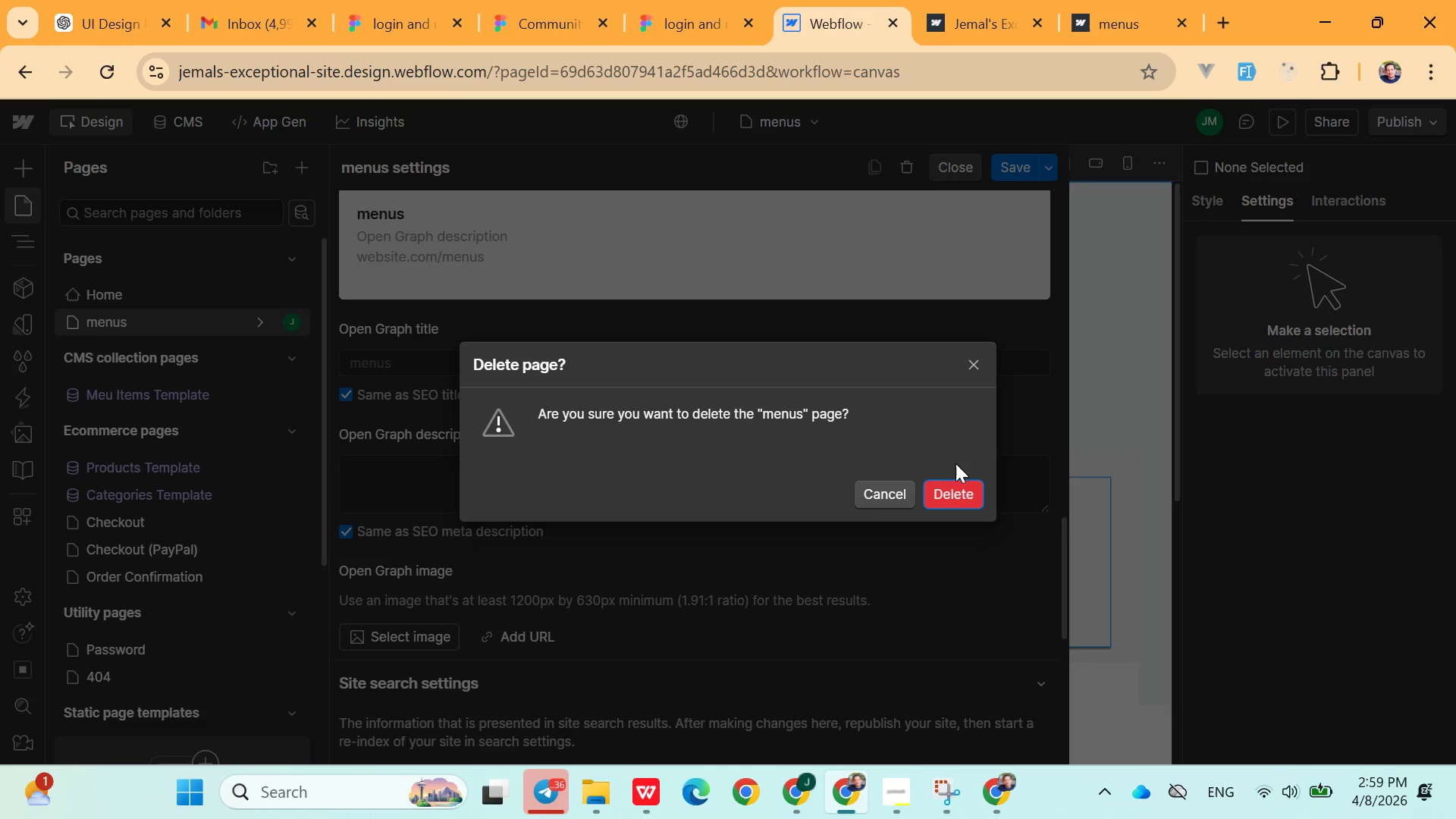 
left_click([956, 483])
 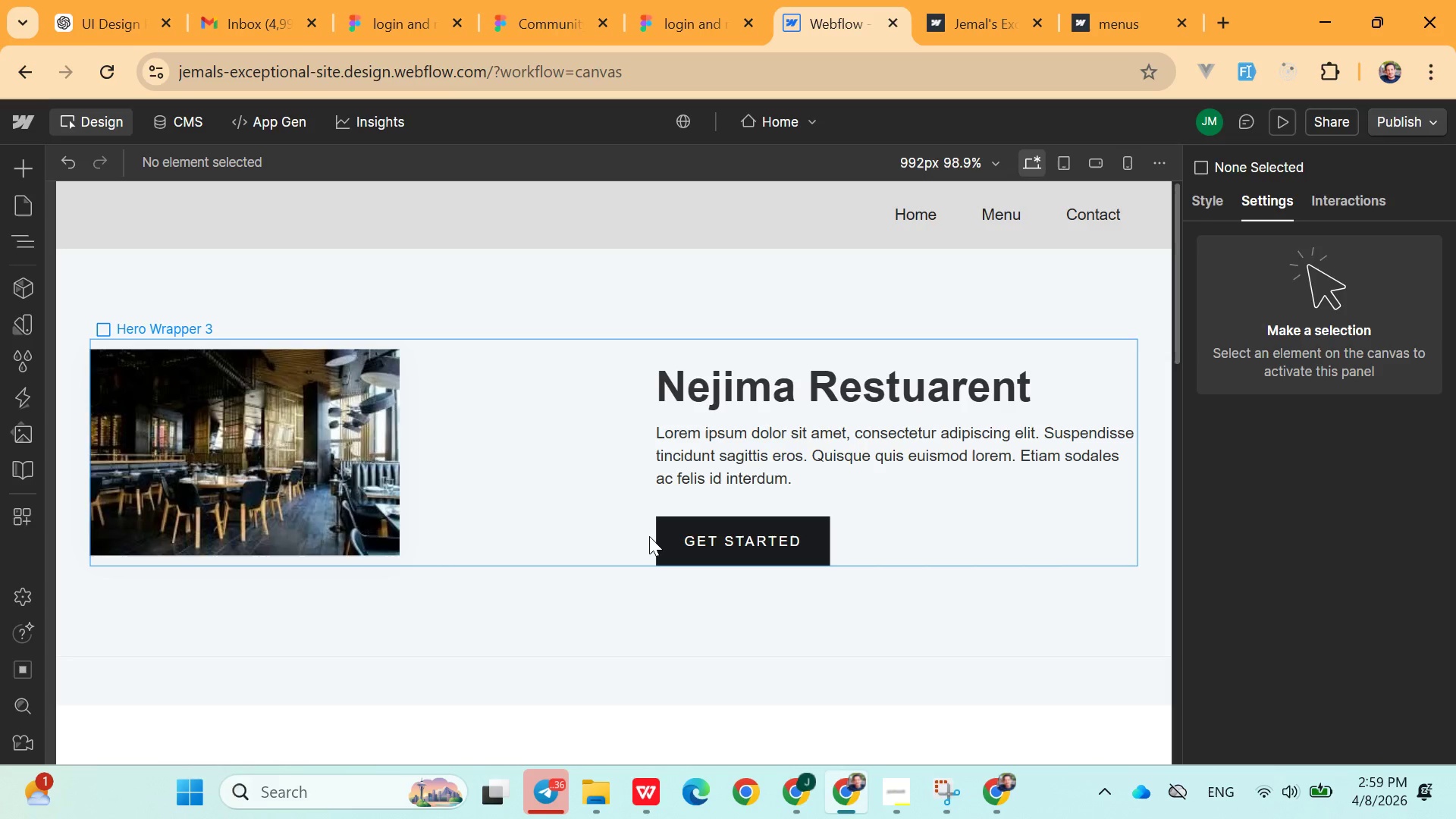 
scroll: coordinate [693, 426], scroll_direction: down, amount: 10.0
 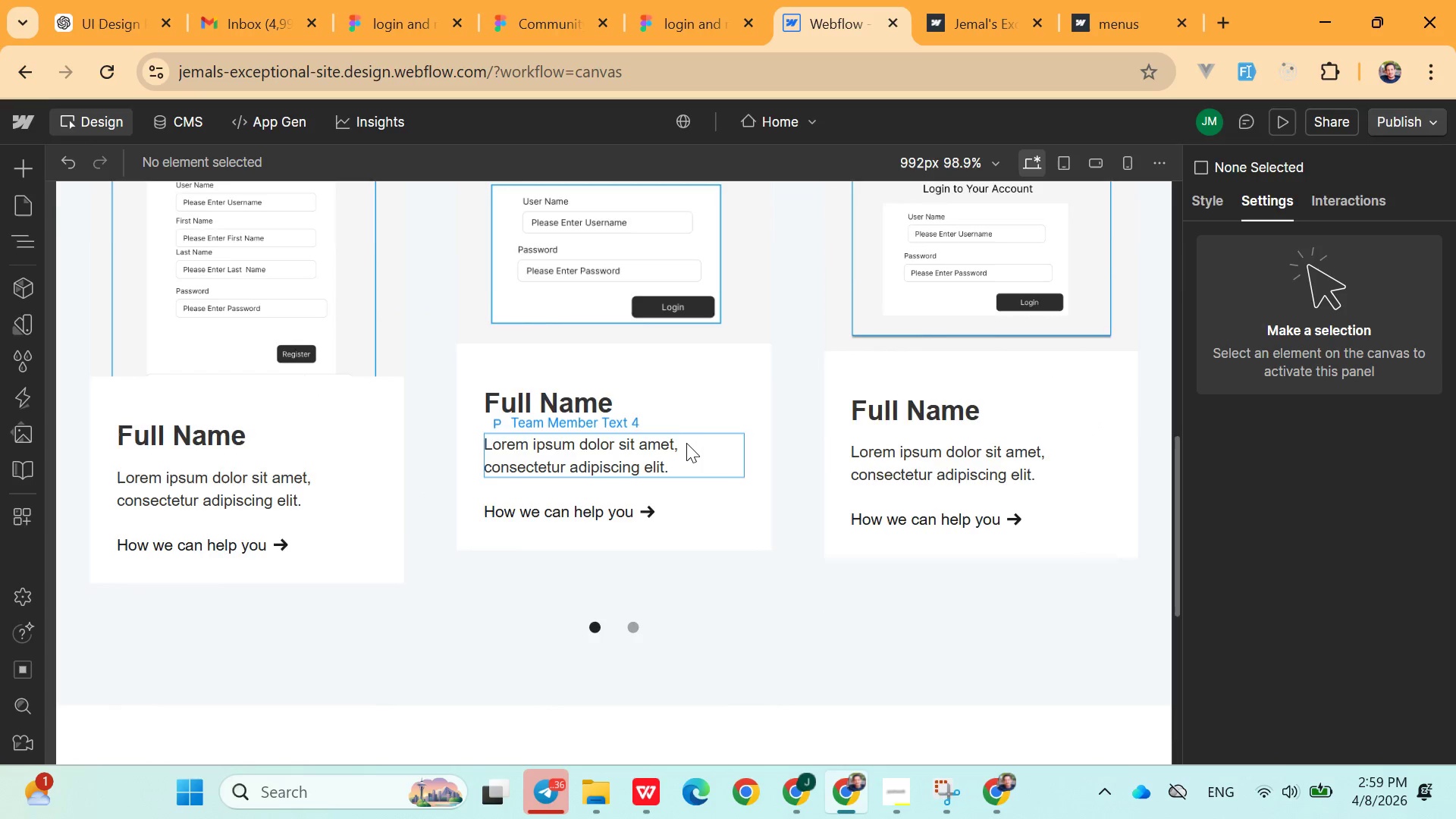 
scroll: coordinate [686, 444], scroll_direction: up, amount: 2.0
 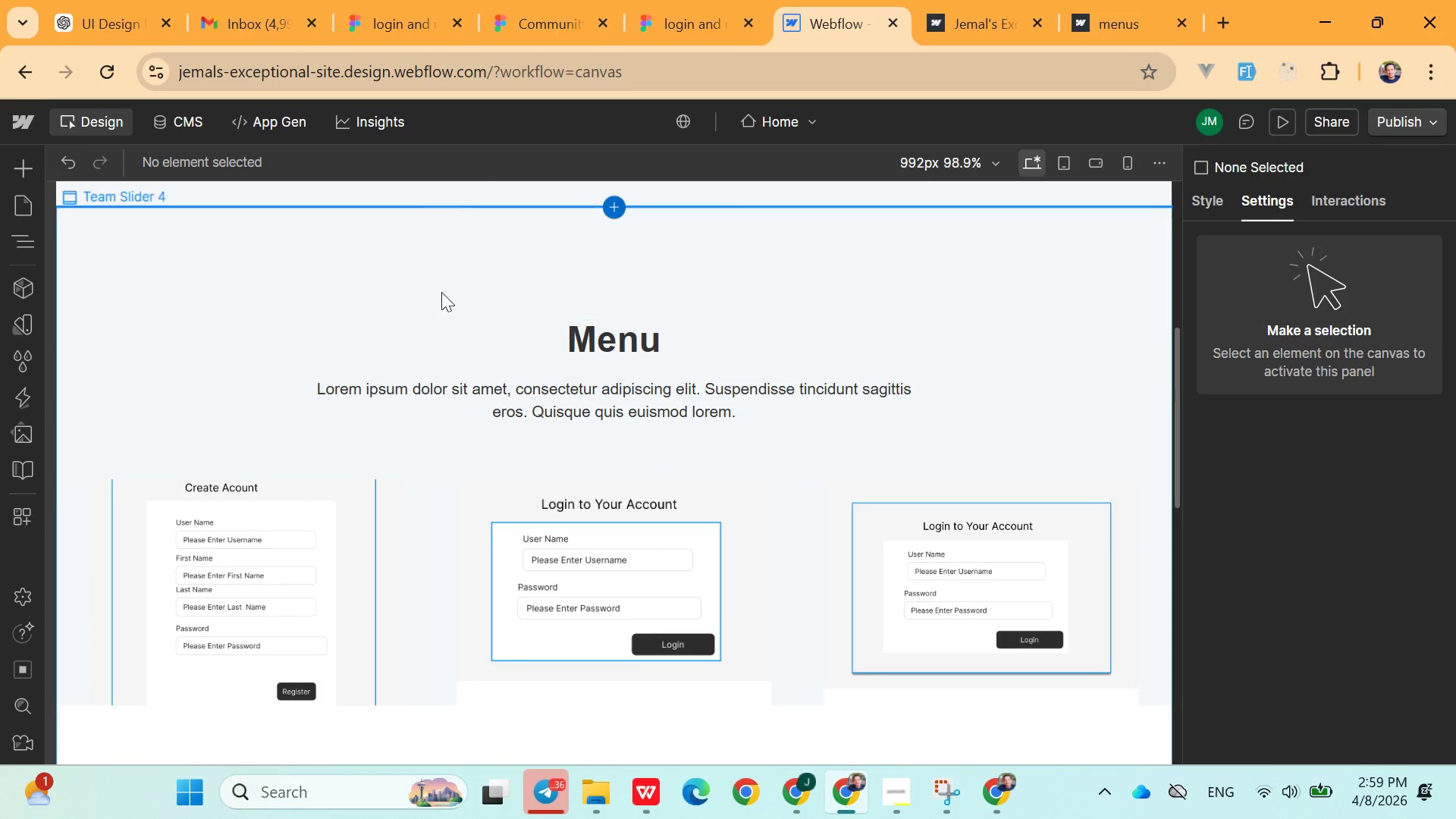 
left_click([252, 244])
 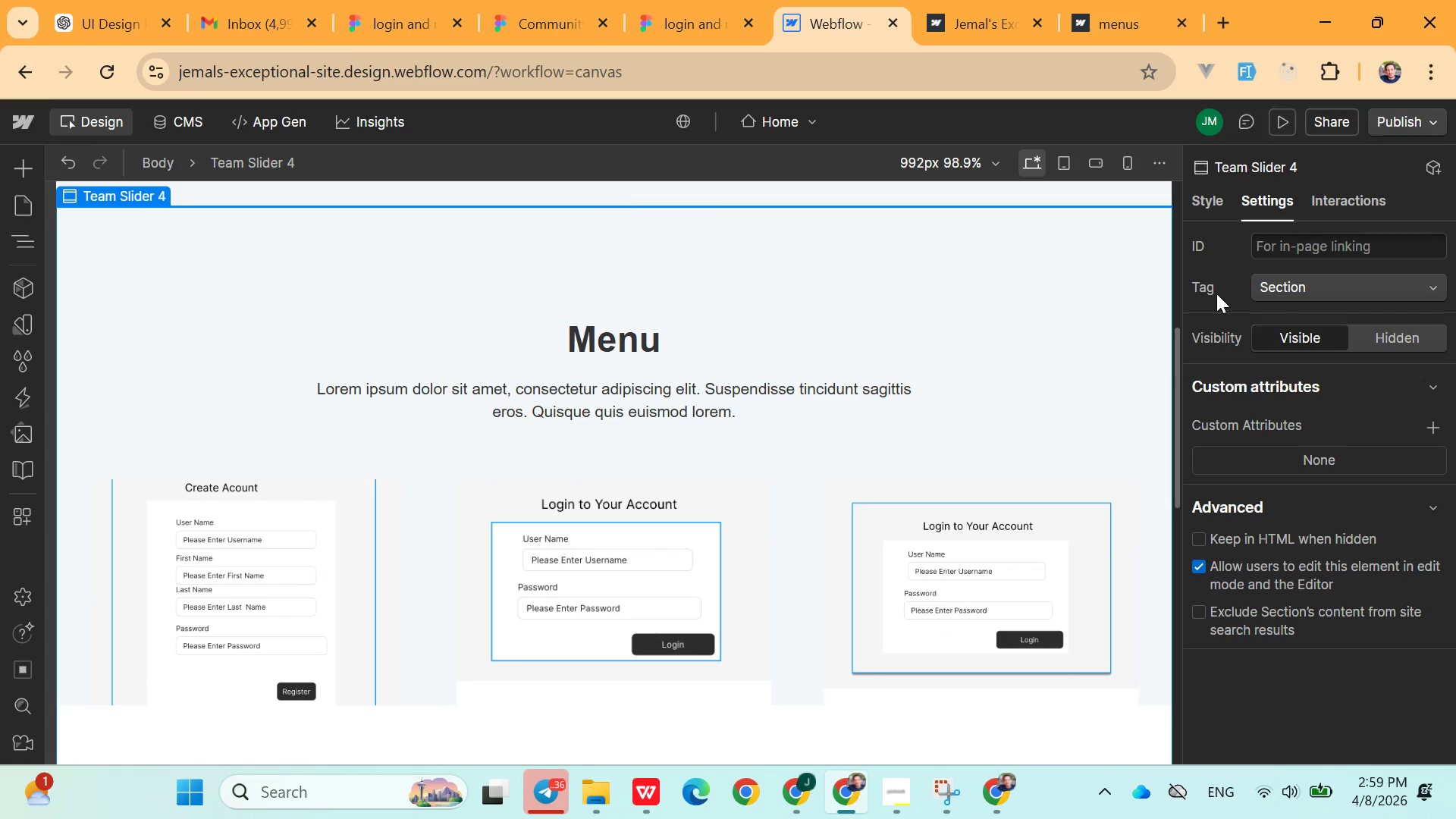 
left_click([1297, 276])
 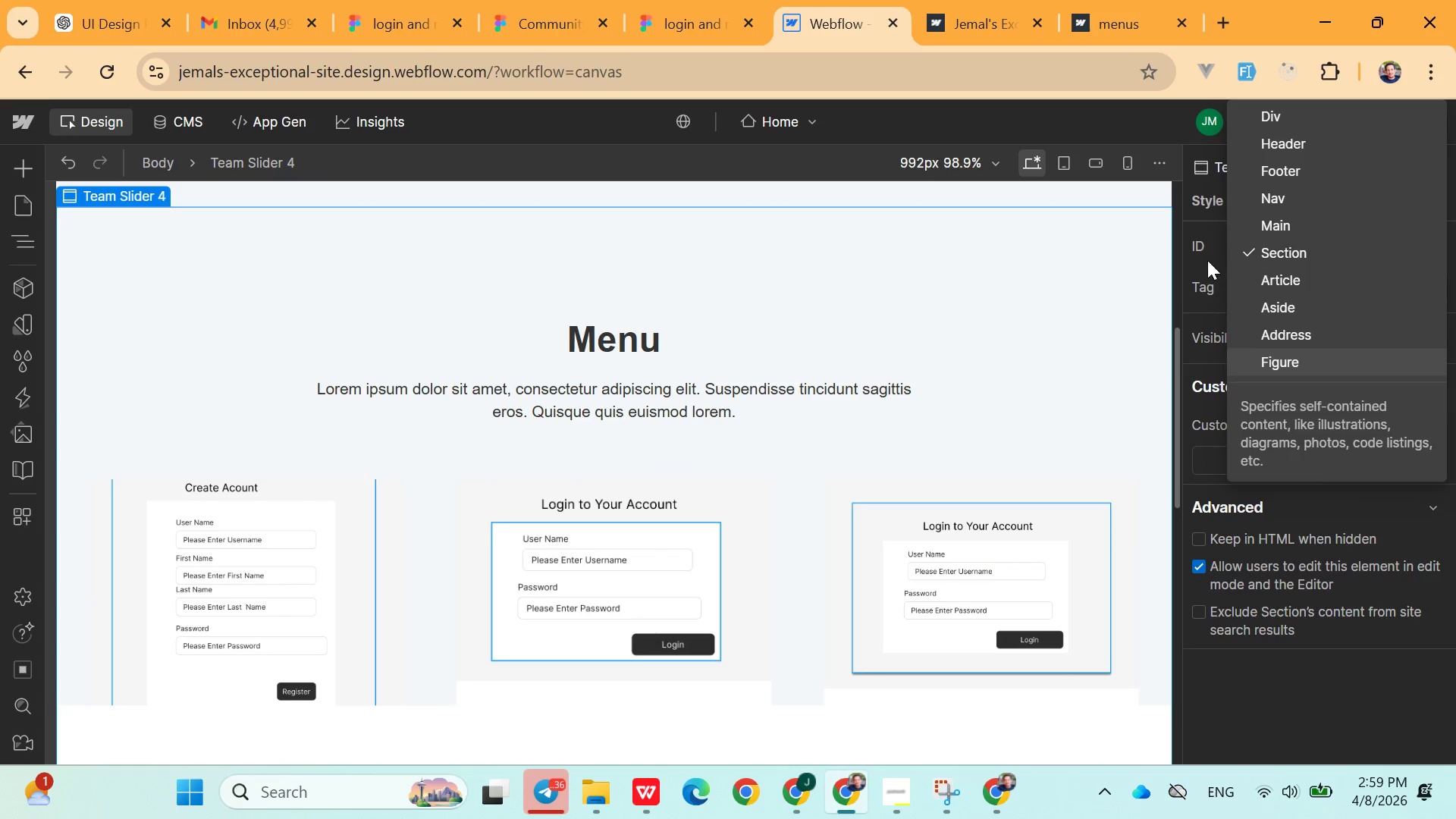 
left_click([1194, 240])
 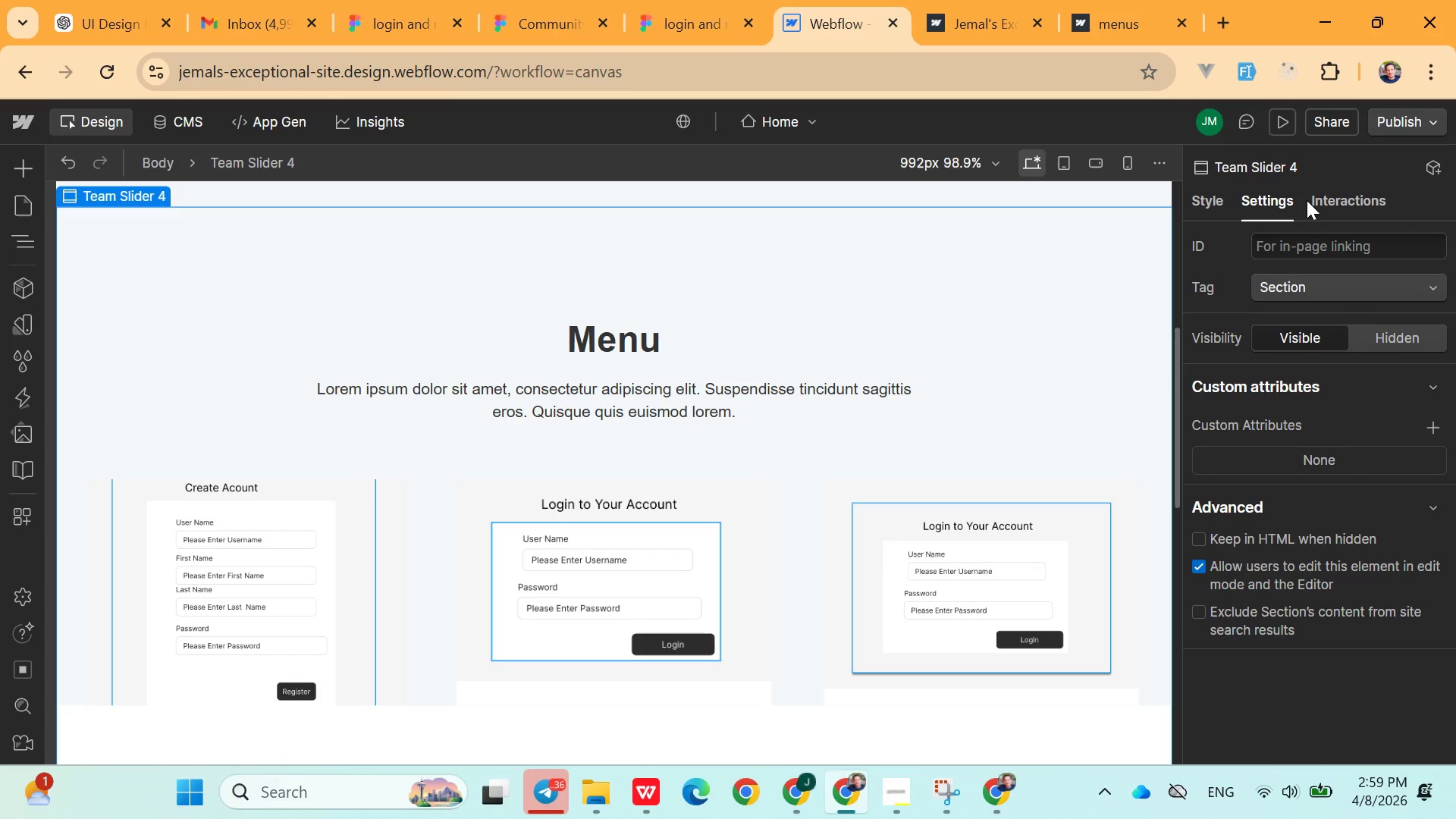 
left_click([1307, 200])
 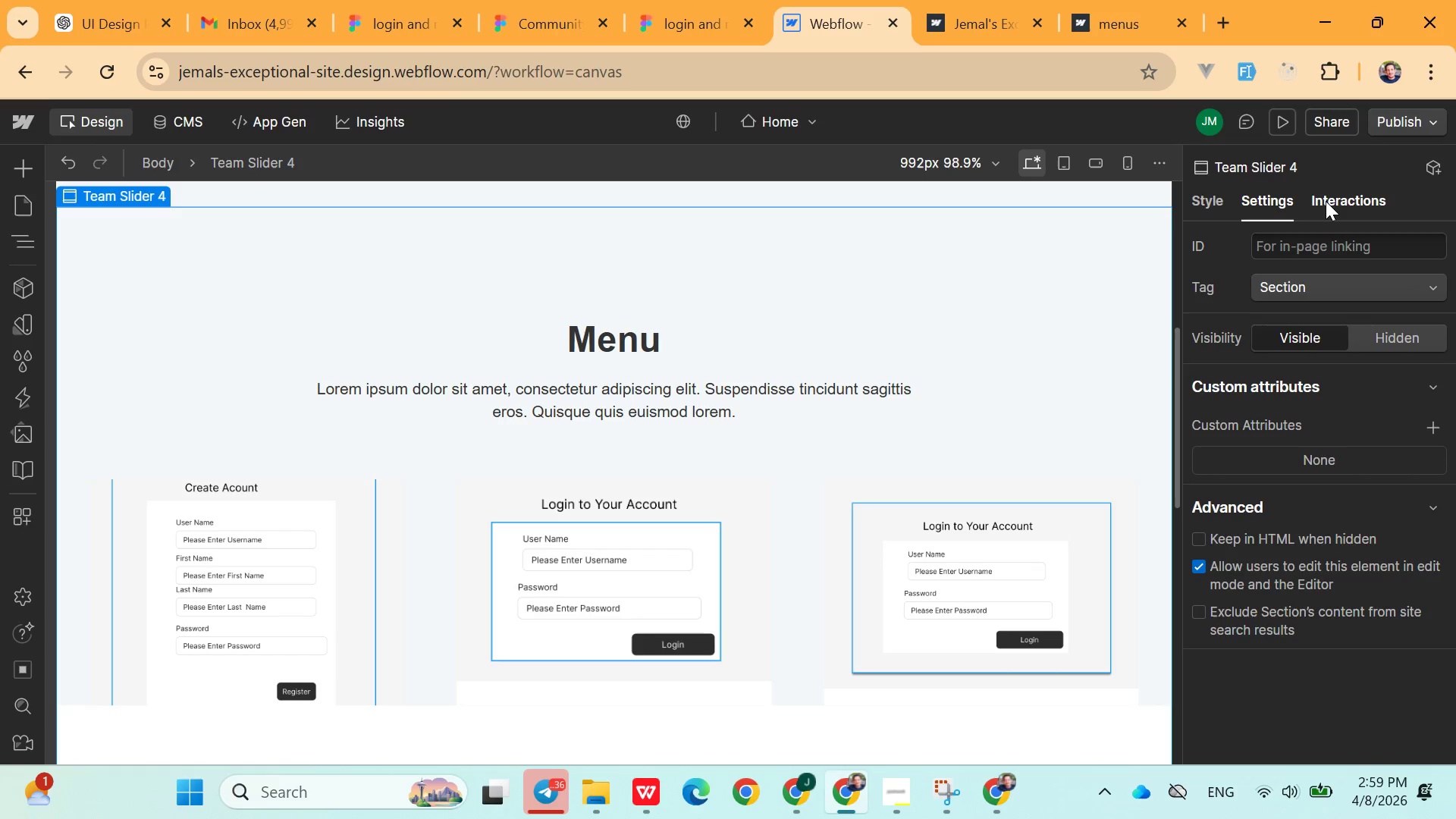 
left_click([1326, 201])
 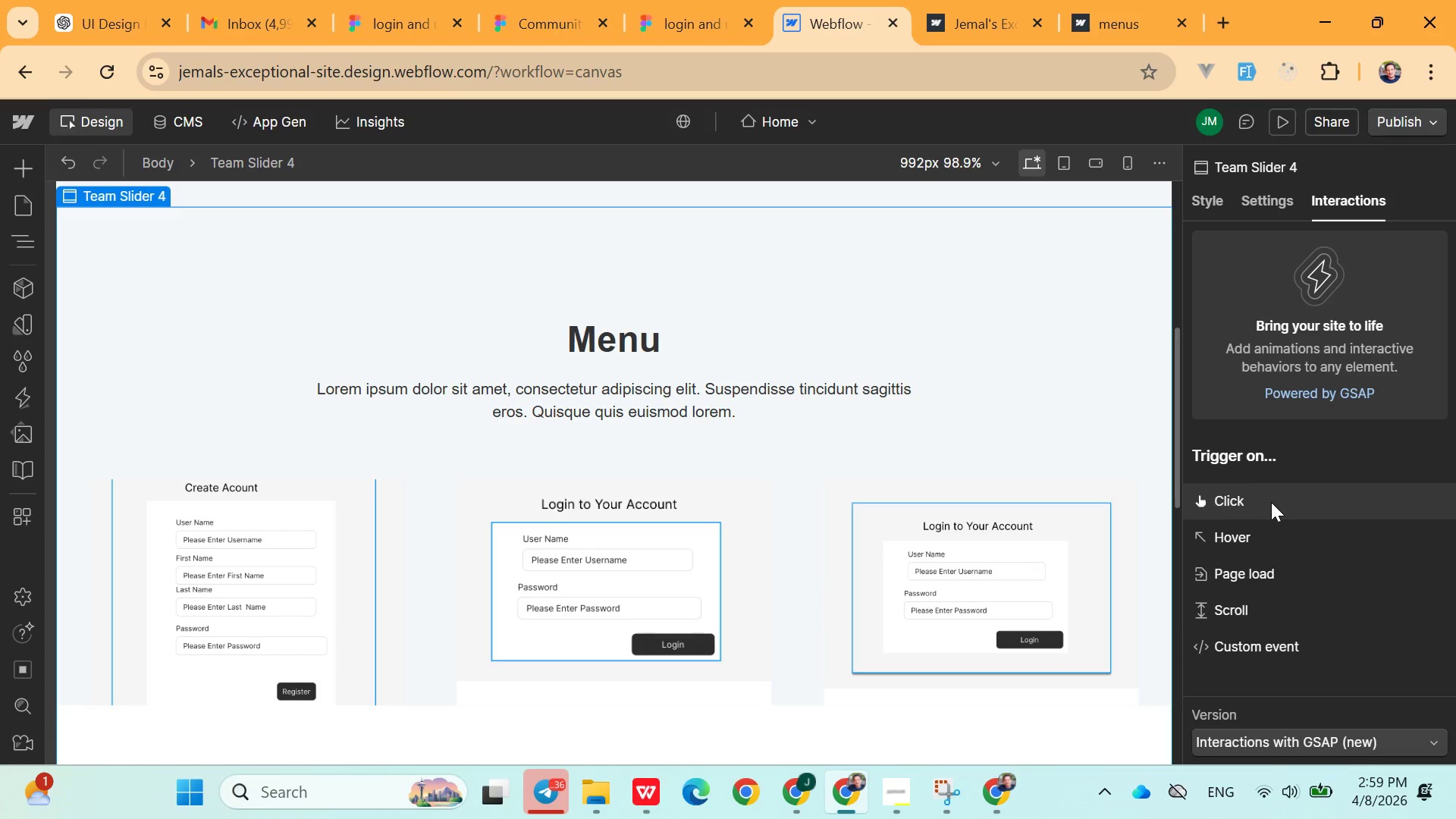 
scroll: coordinate [1276, 563], scroll_direction: none, amount: 0.0
 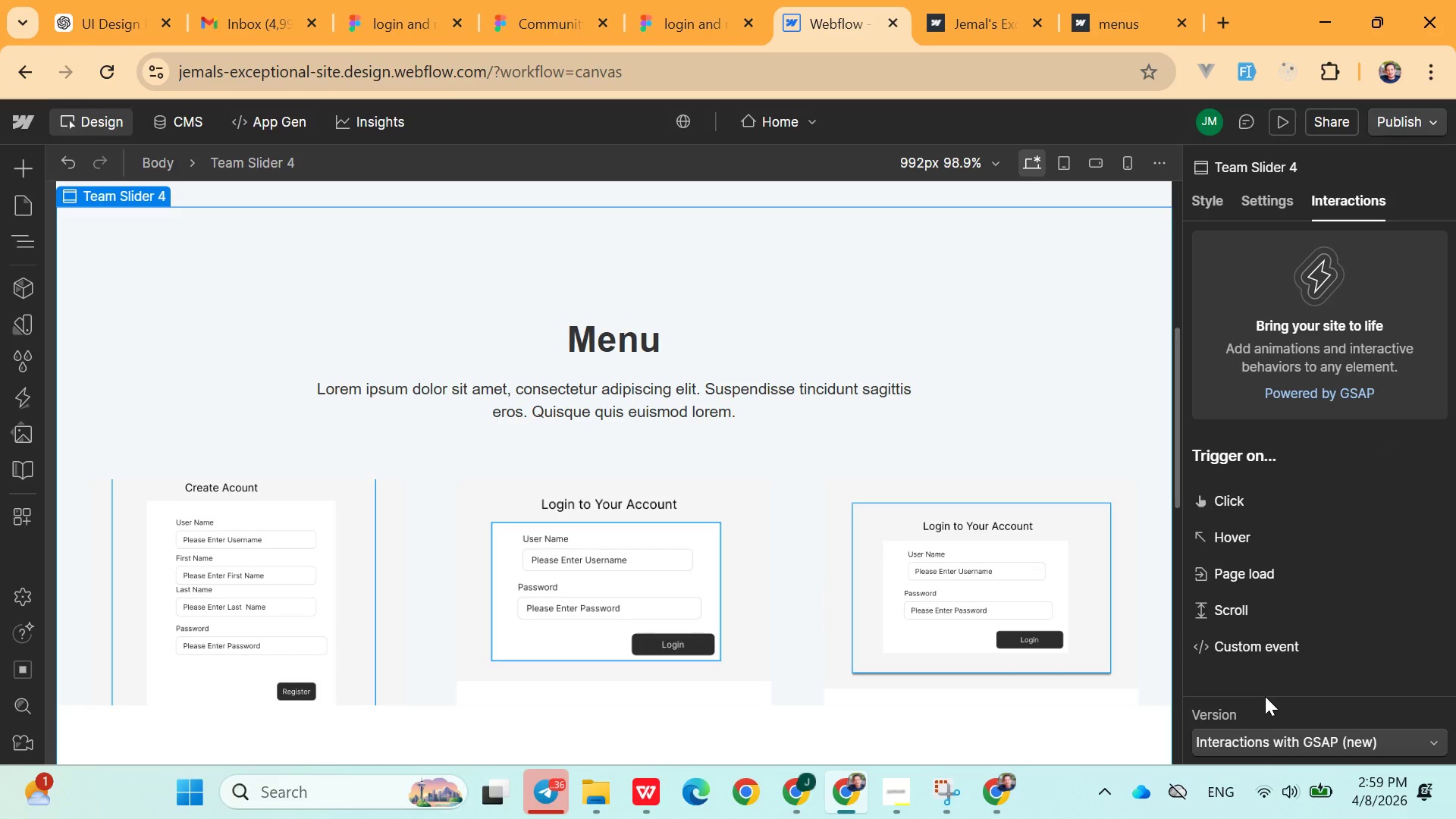 
left_click([1285, 728])
 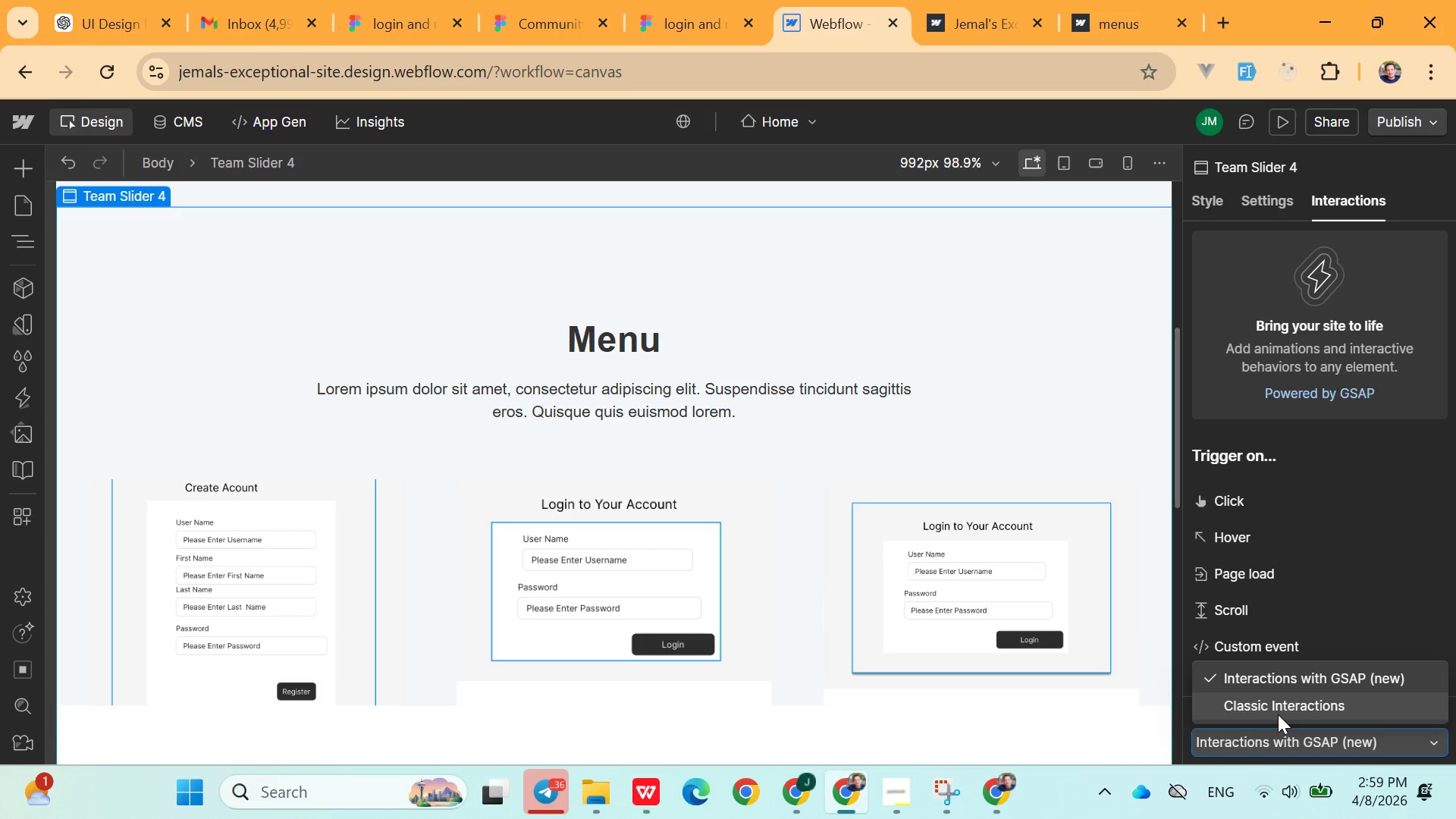 
scroll: coordinate [1273, 707], scroll_direction: down, amount: 2.0
 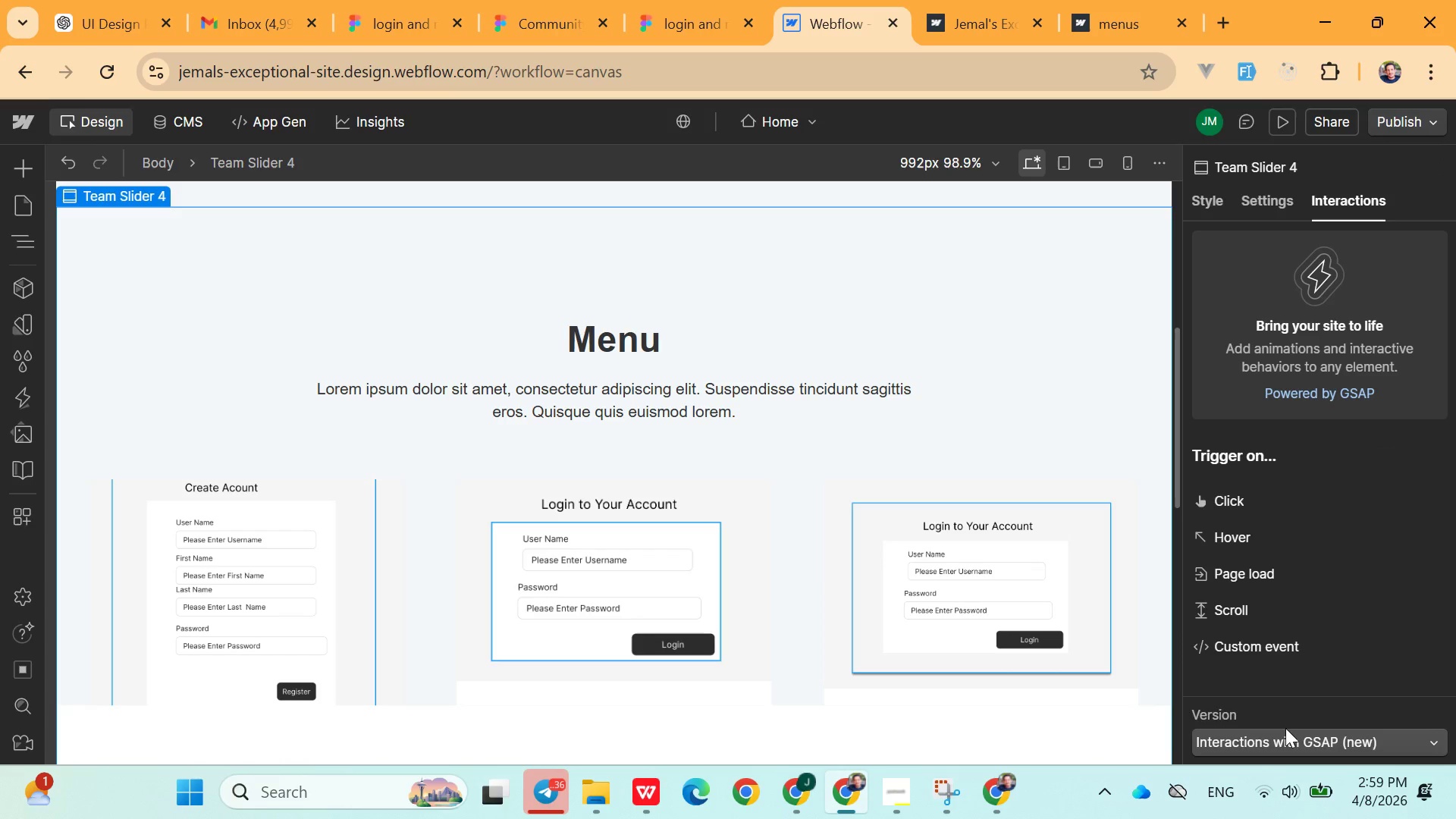 
left_click([1278, 714])
 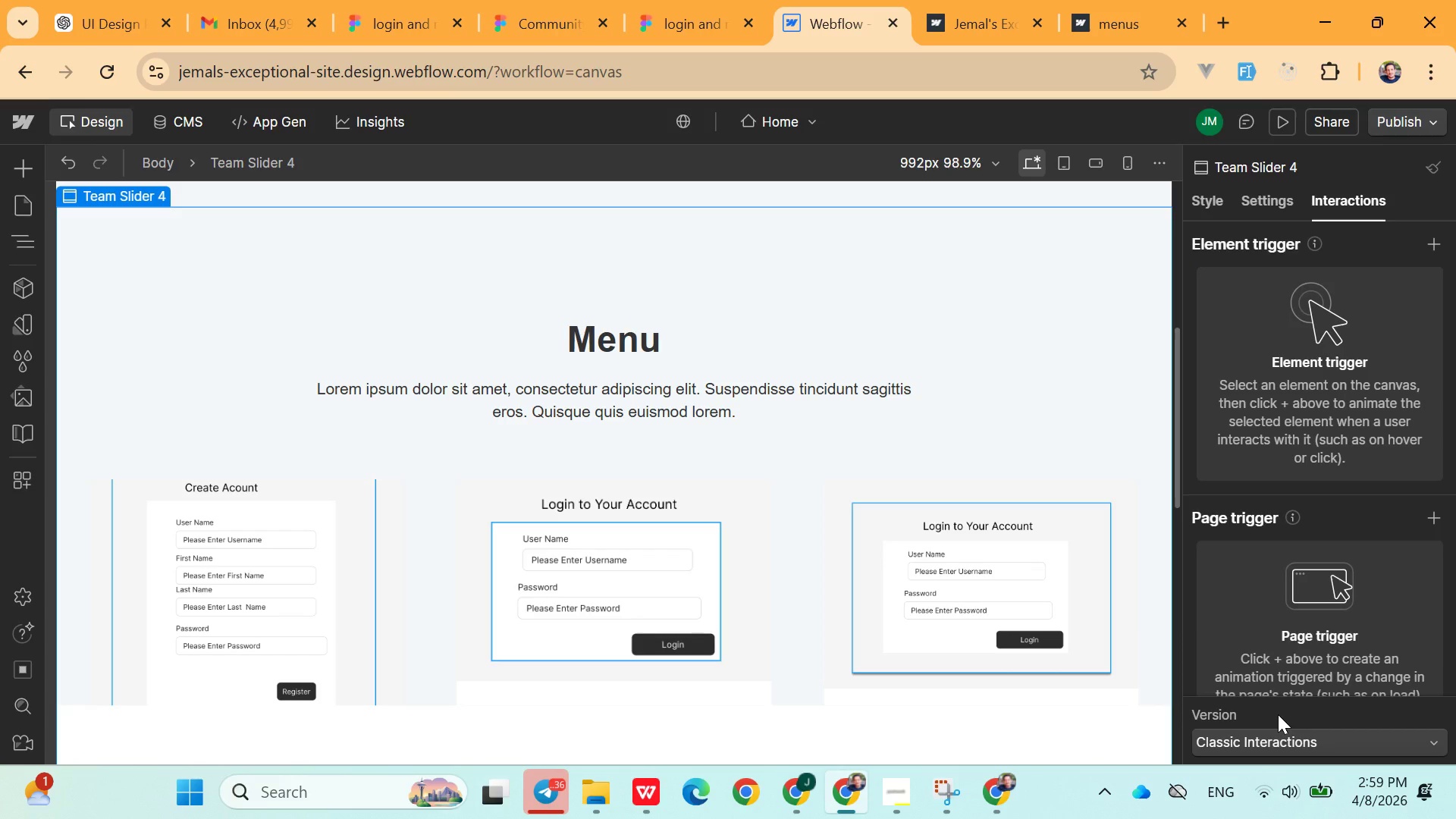 
scroll: coordinate [1410, 566], scroll_direction: down, amount: 4.0
 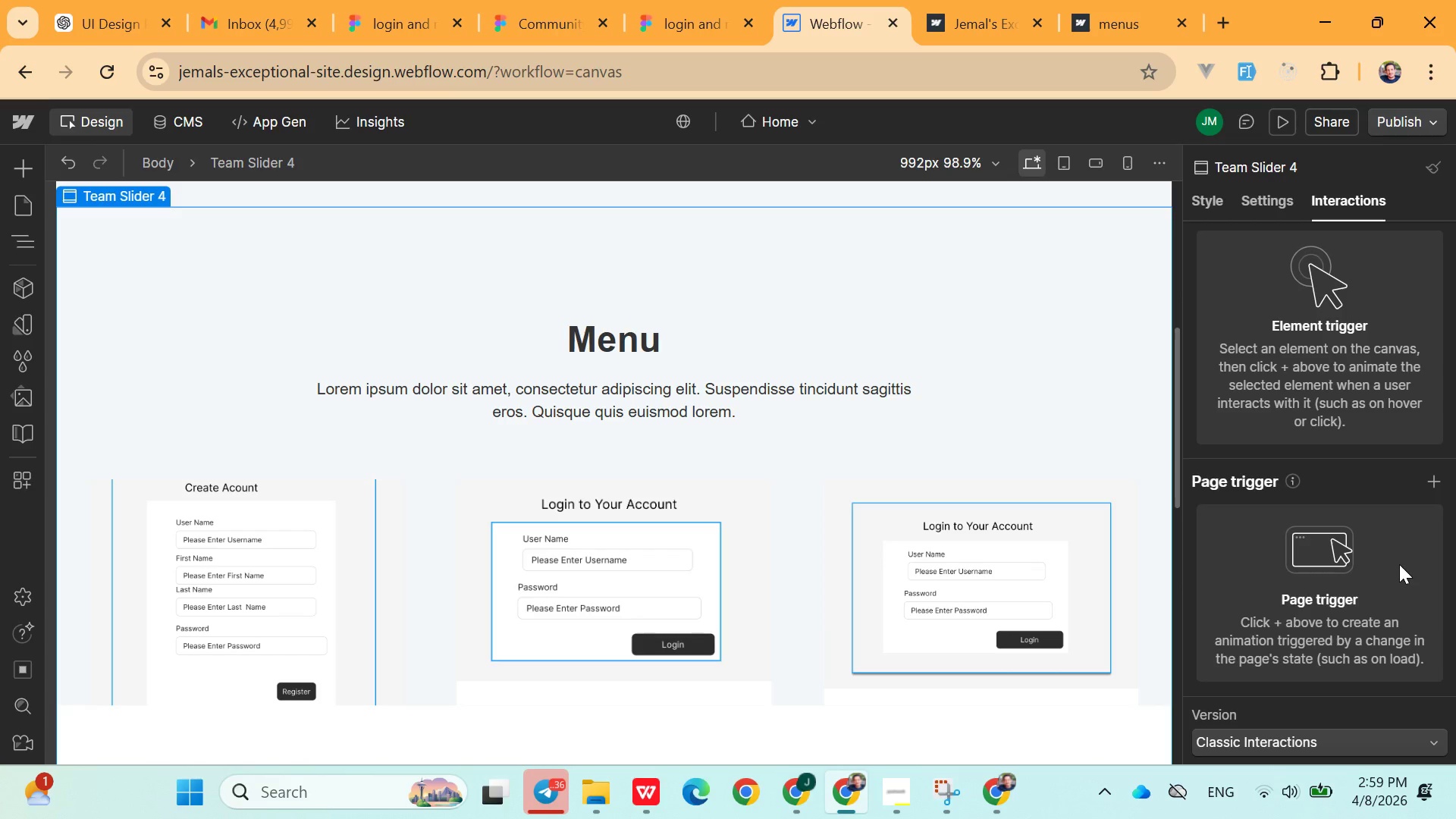 
scroll: coordinate [1399, 564], scroll_direction: up, amount: 1.0
 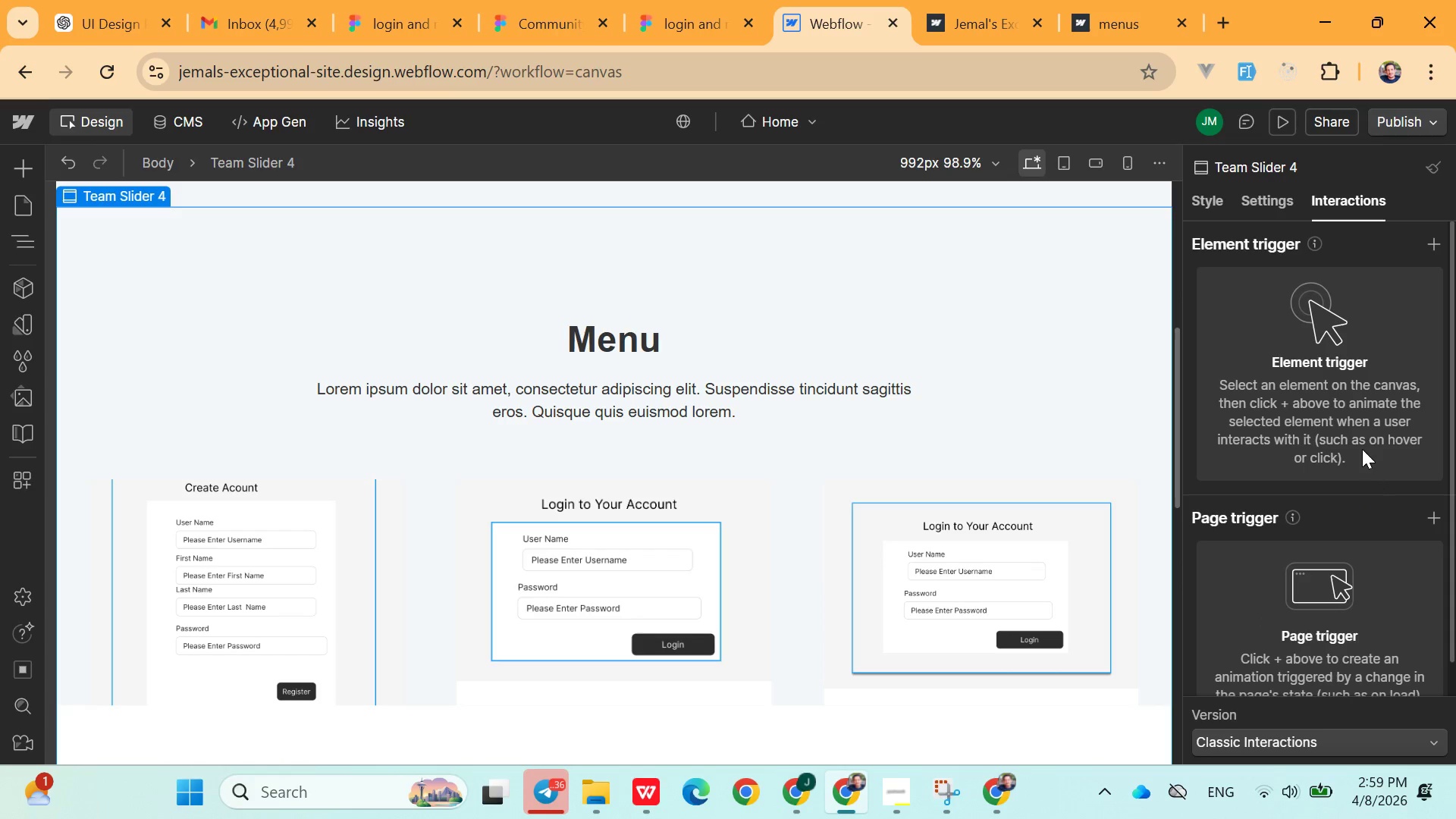 
scroll: coordinate [1360, 473], scroll_direction: down, amount: 3.0
 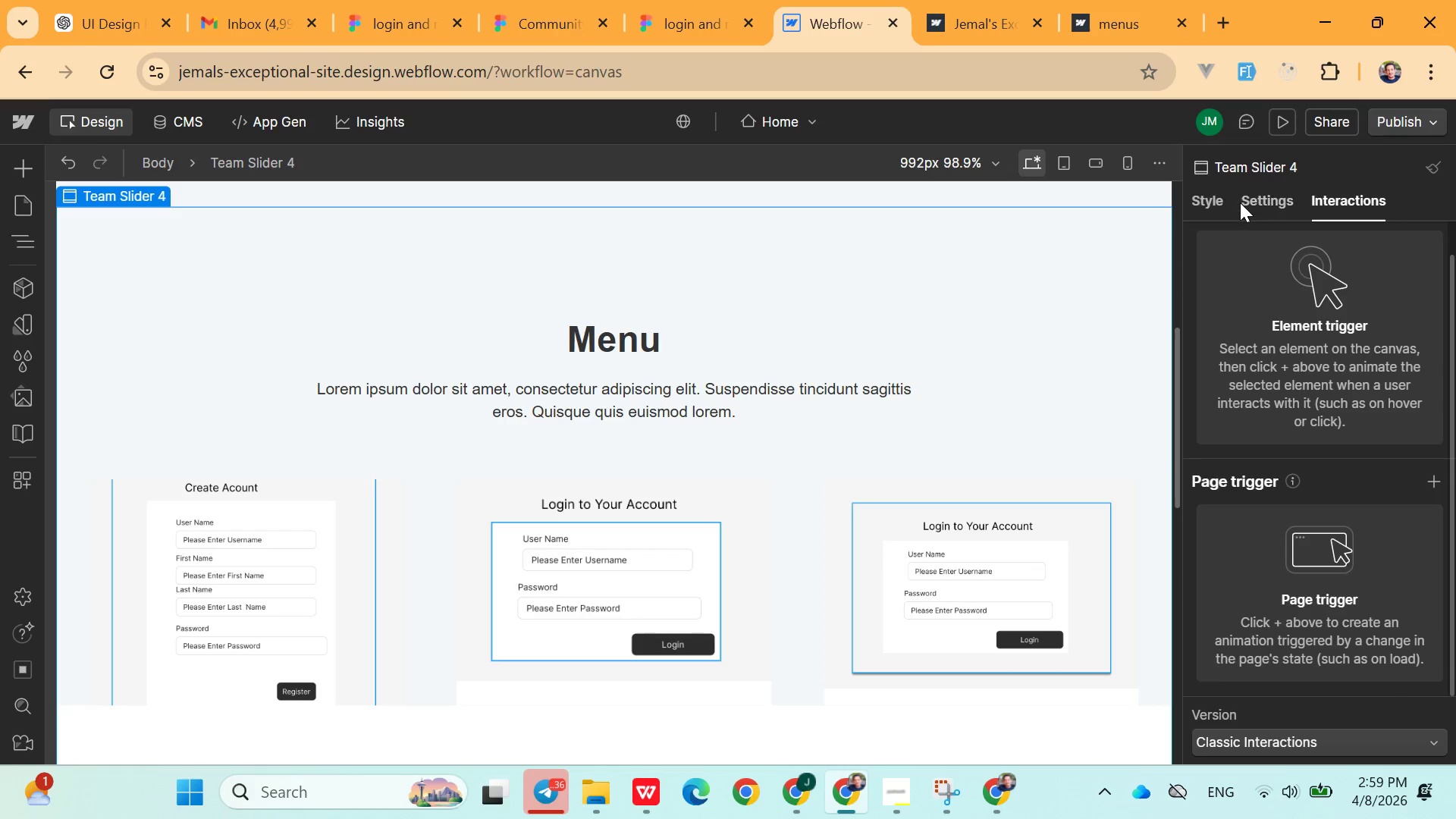 
left_click([1225, 202])
 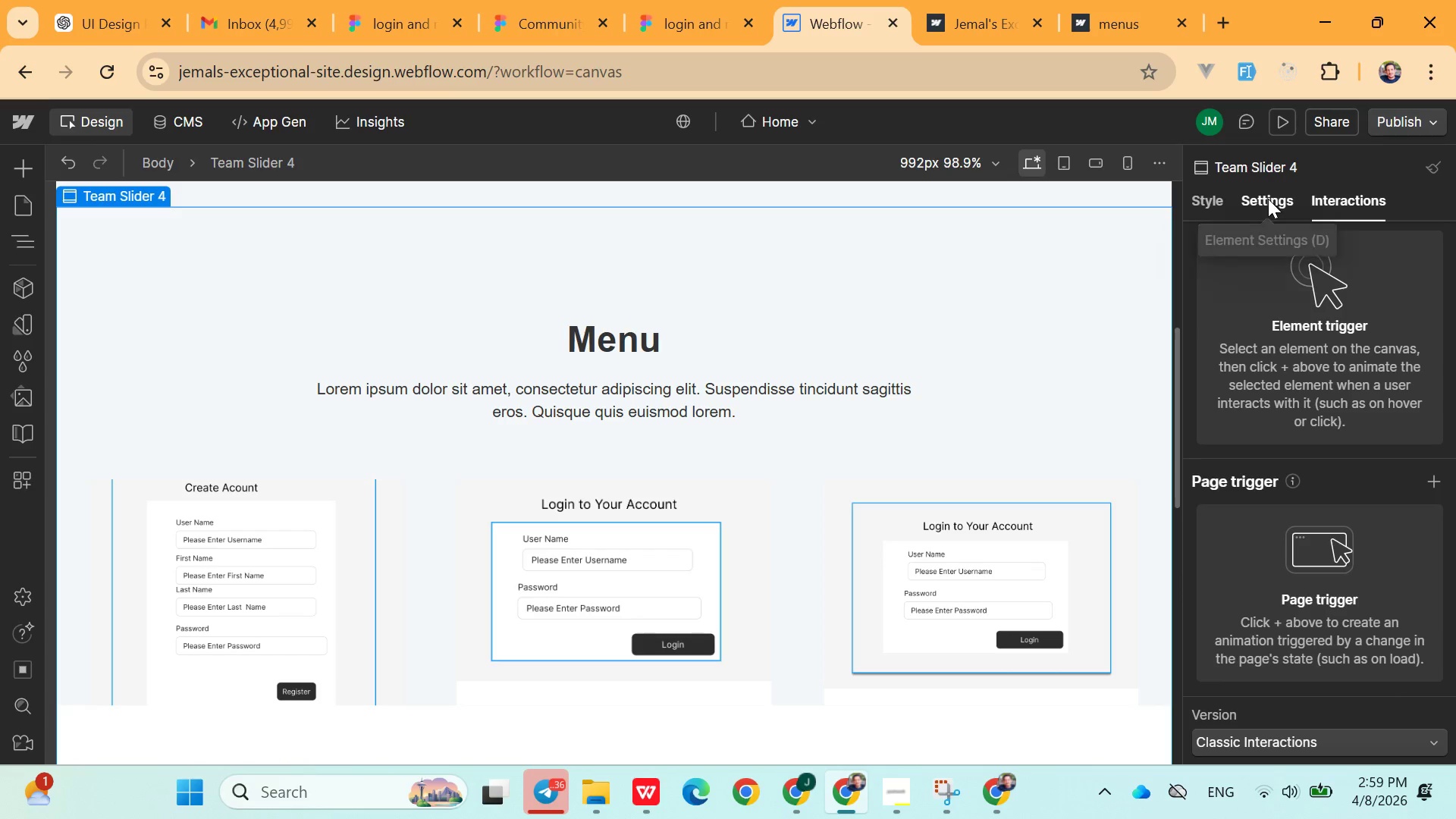 
mouse_move([1266, 120])
 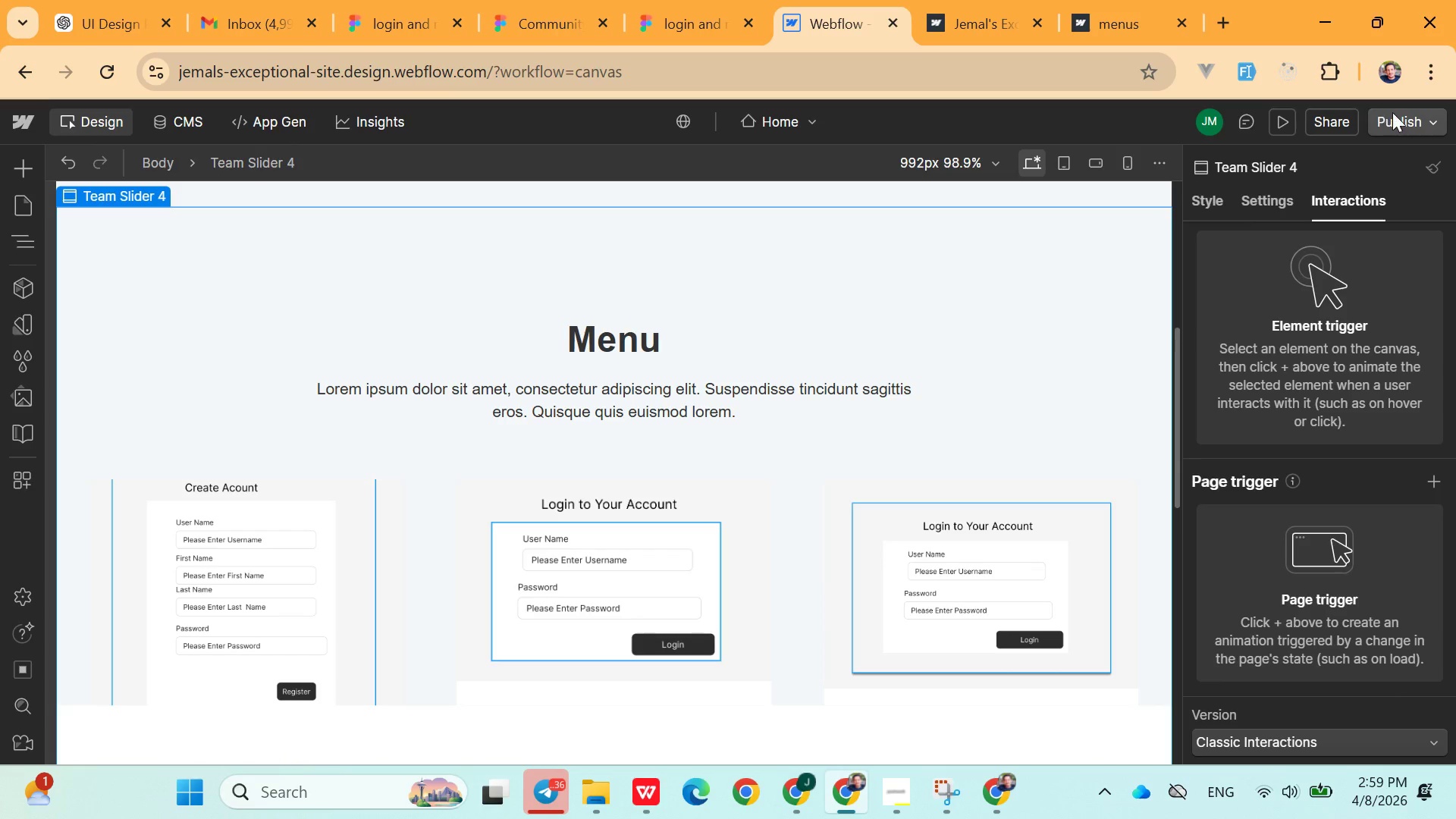 
left_click([1392, 112])
 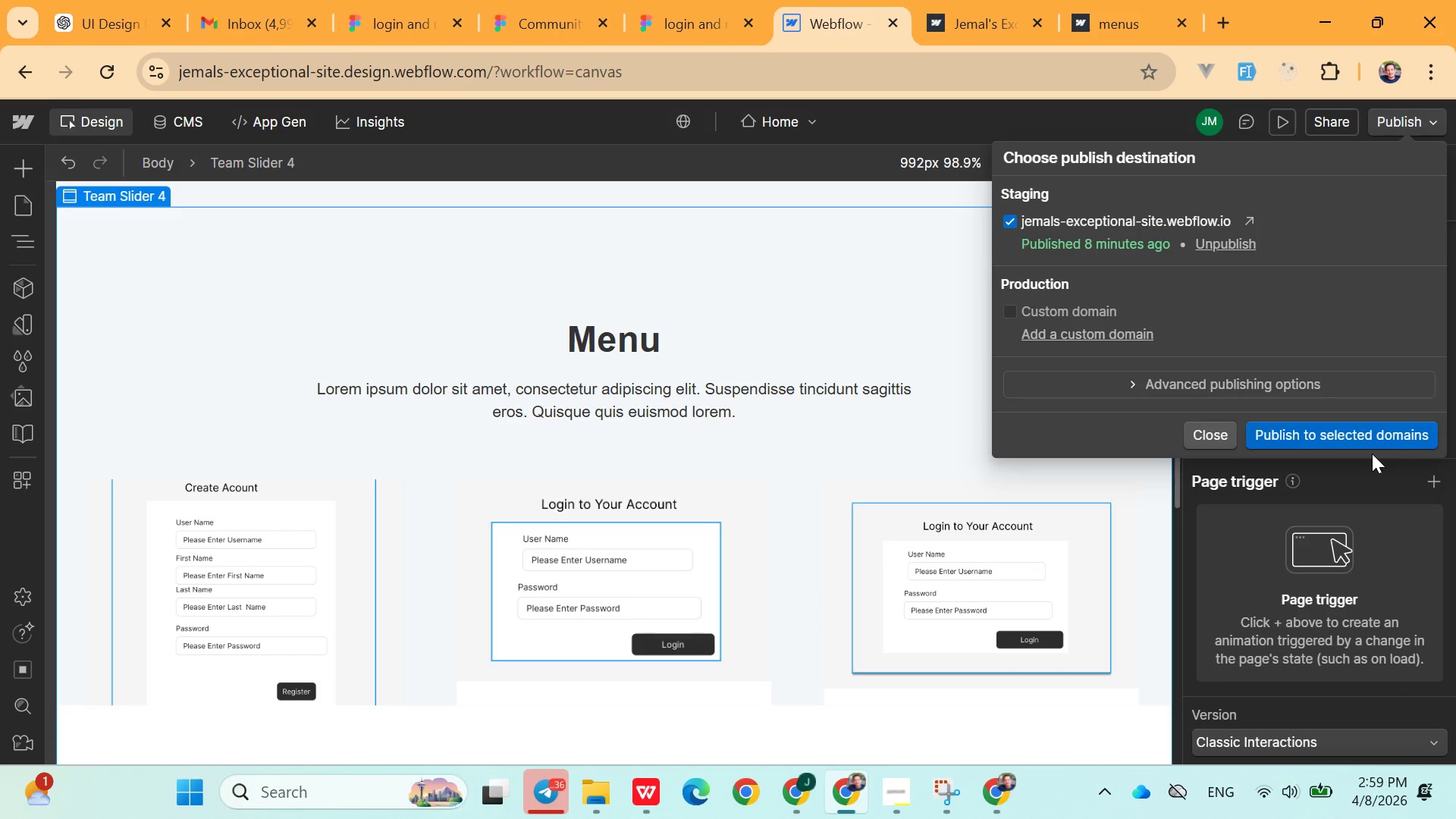 
left_click([1359, 435])
 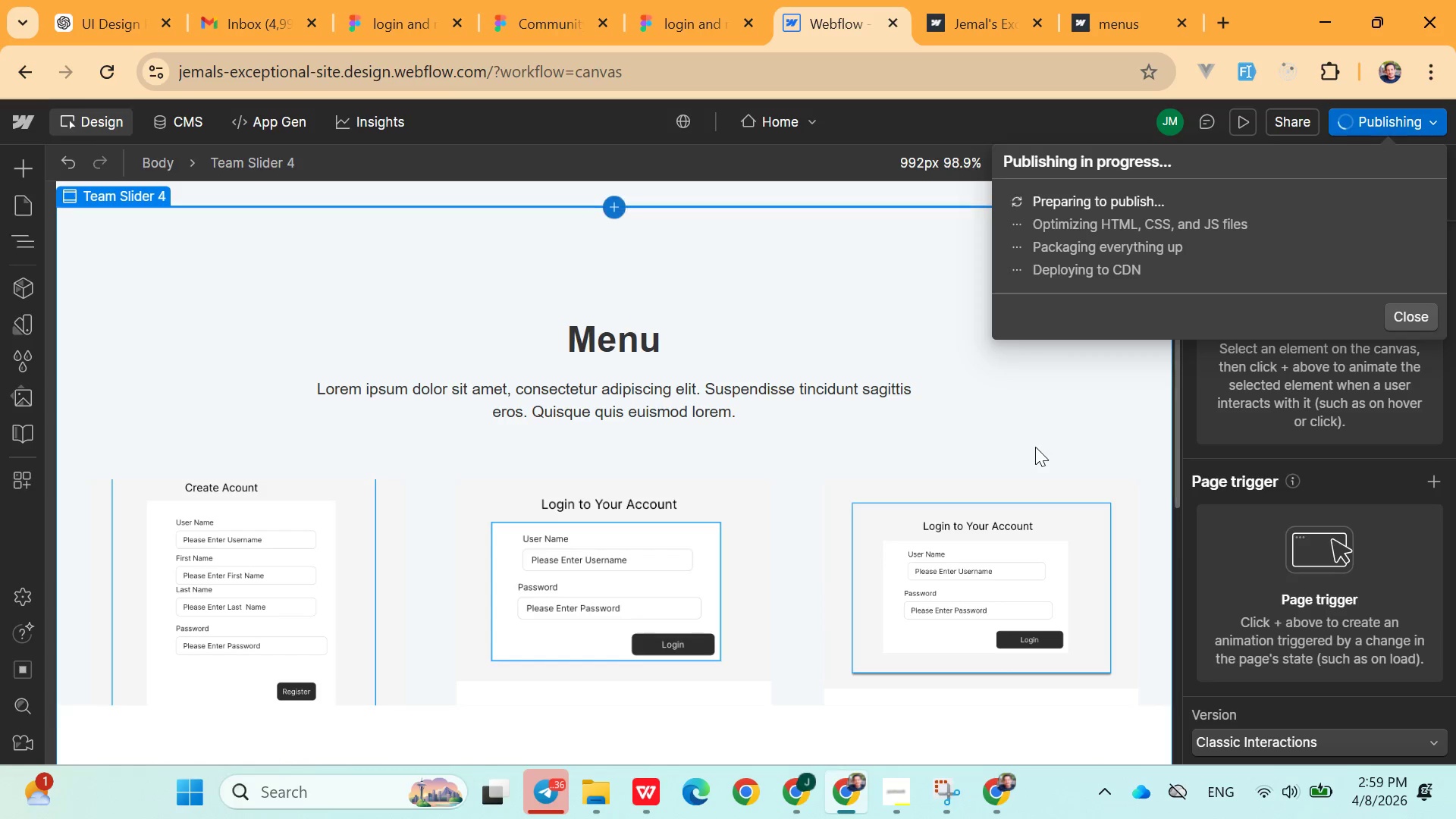 
scroll: coordinate [751, 621], scroll_direction: down, amount: 1.0
 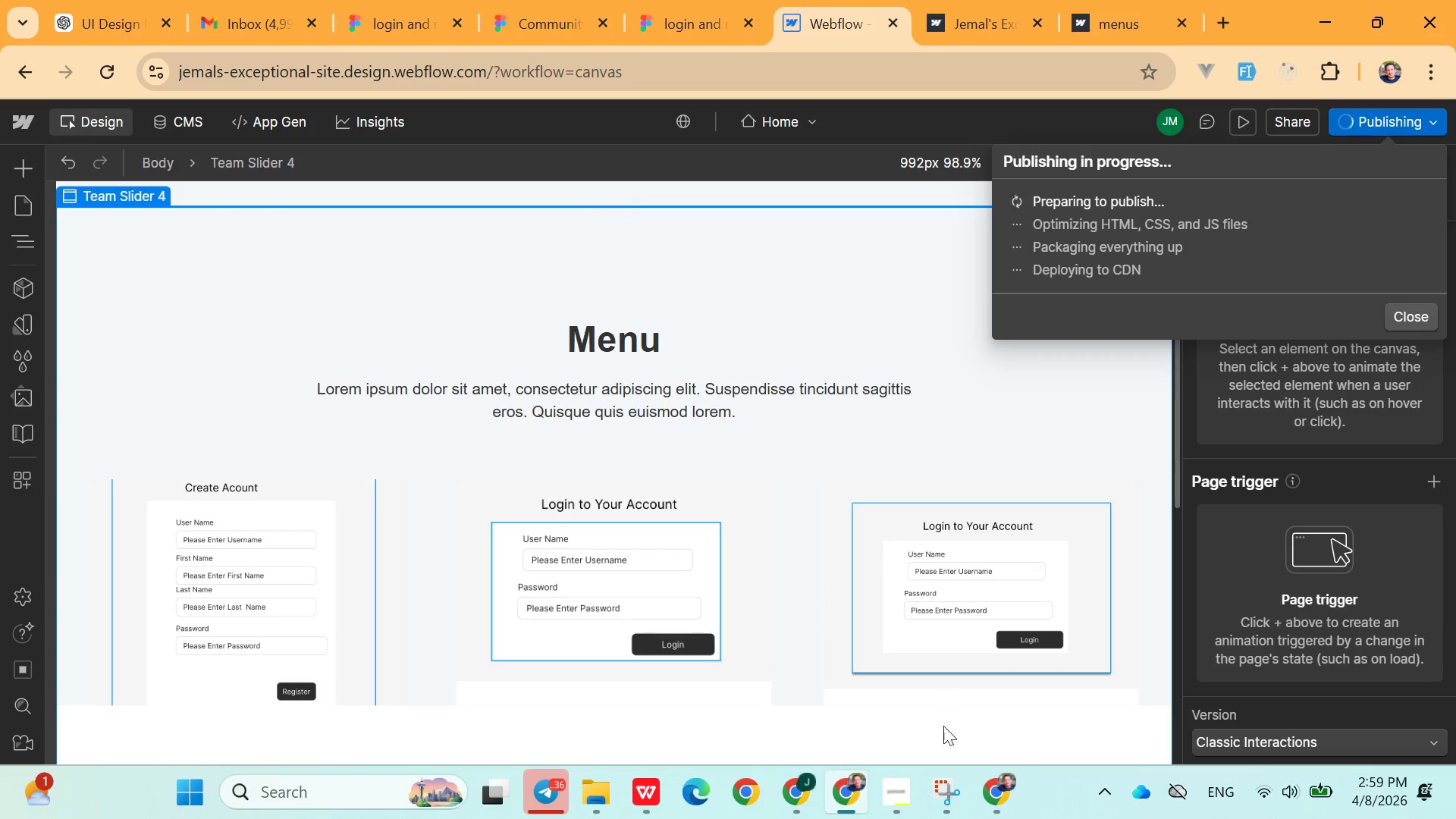 
left_click([885, 803])